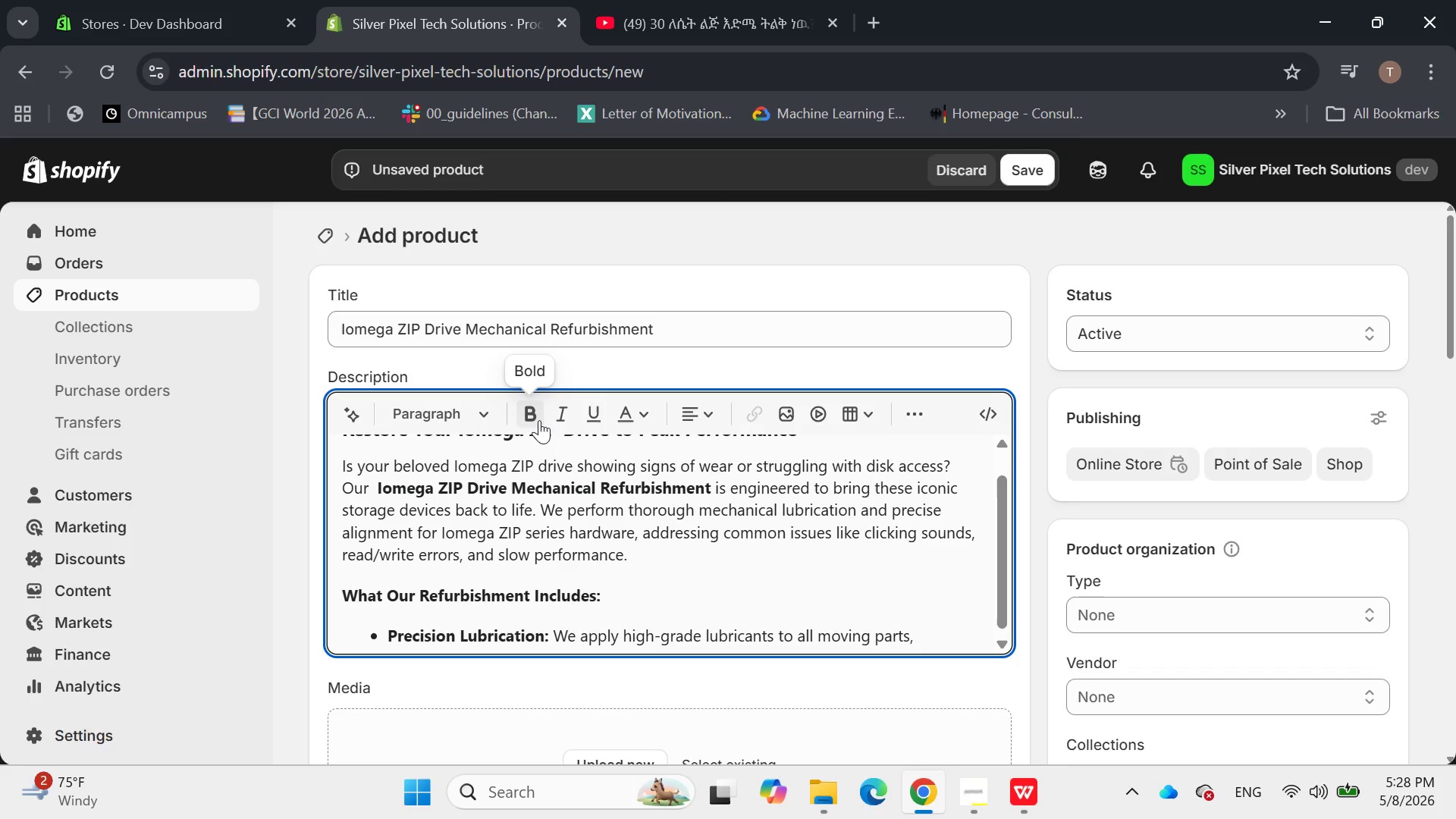 
key(ArrowRight)
 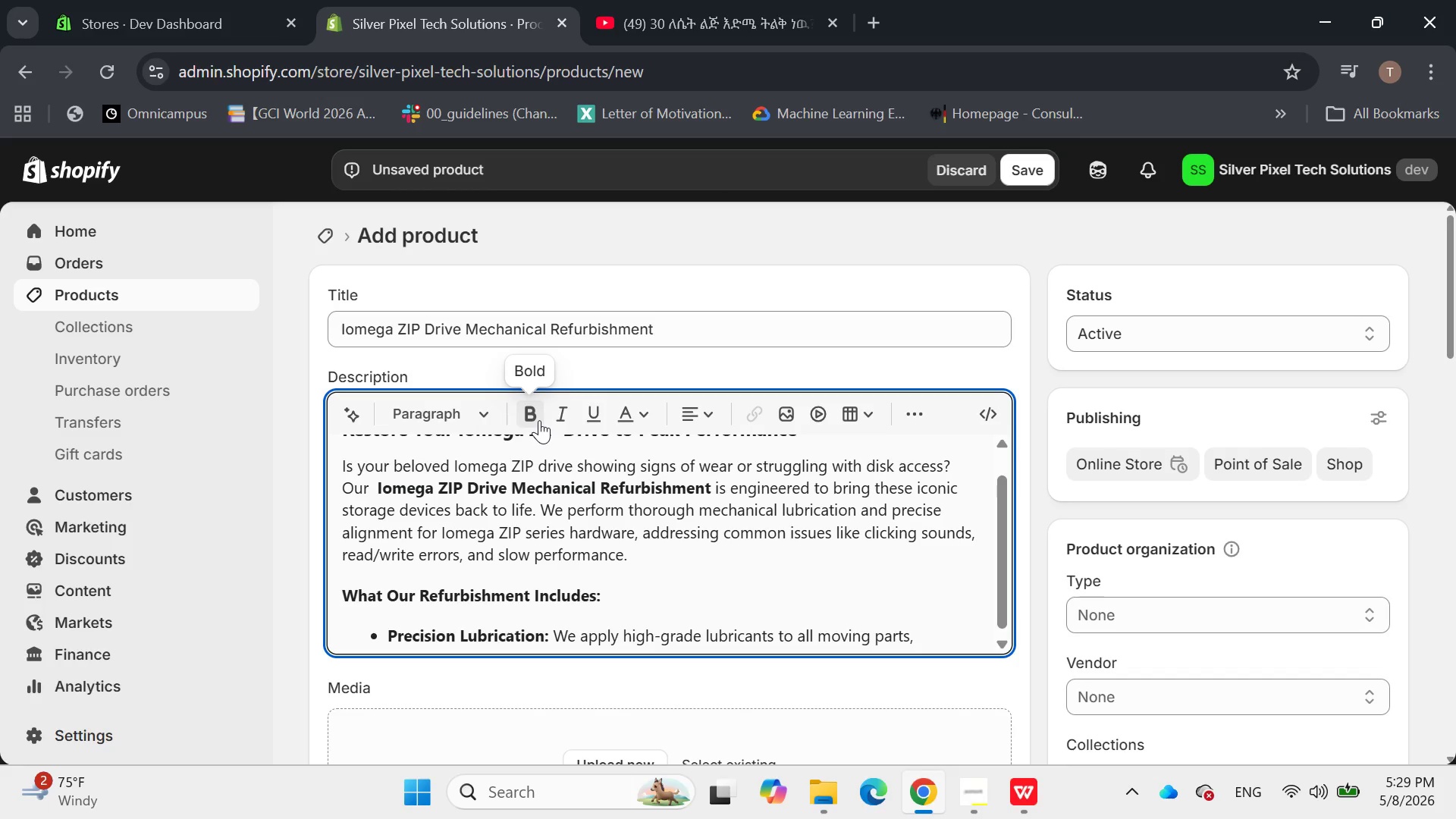 
key(Backspace)
 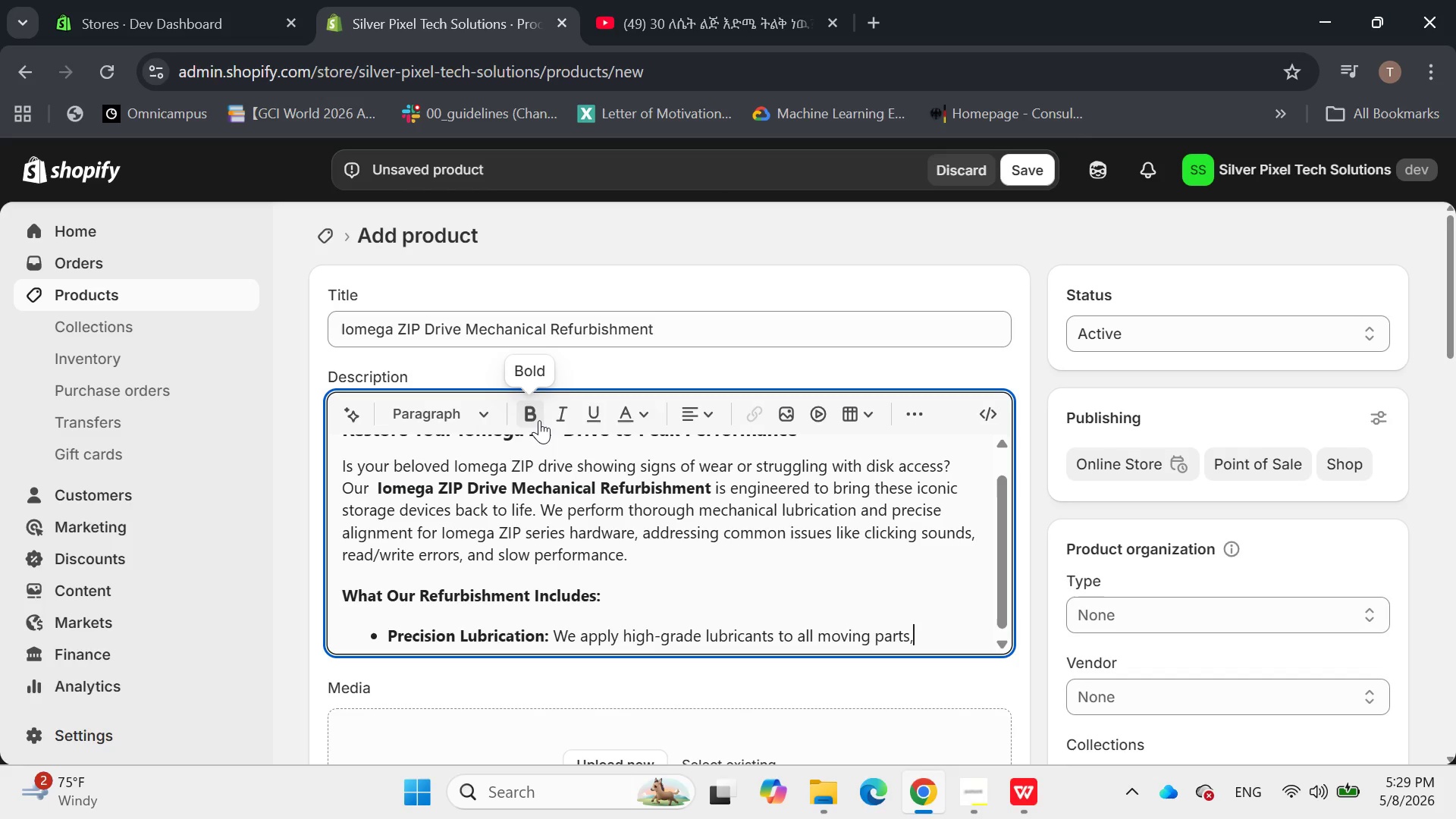 
key(Space)
 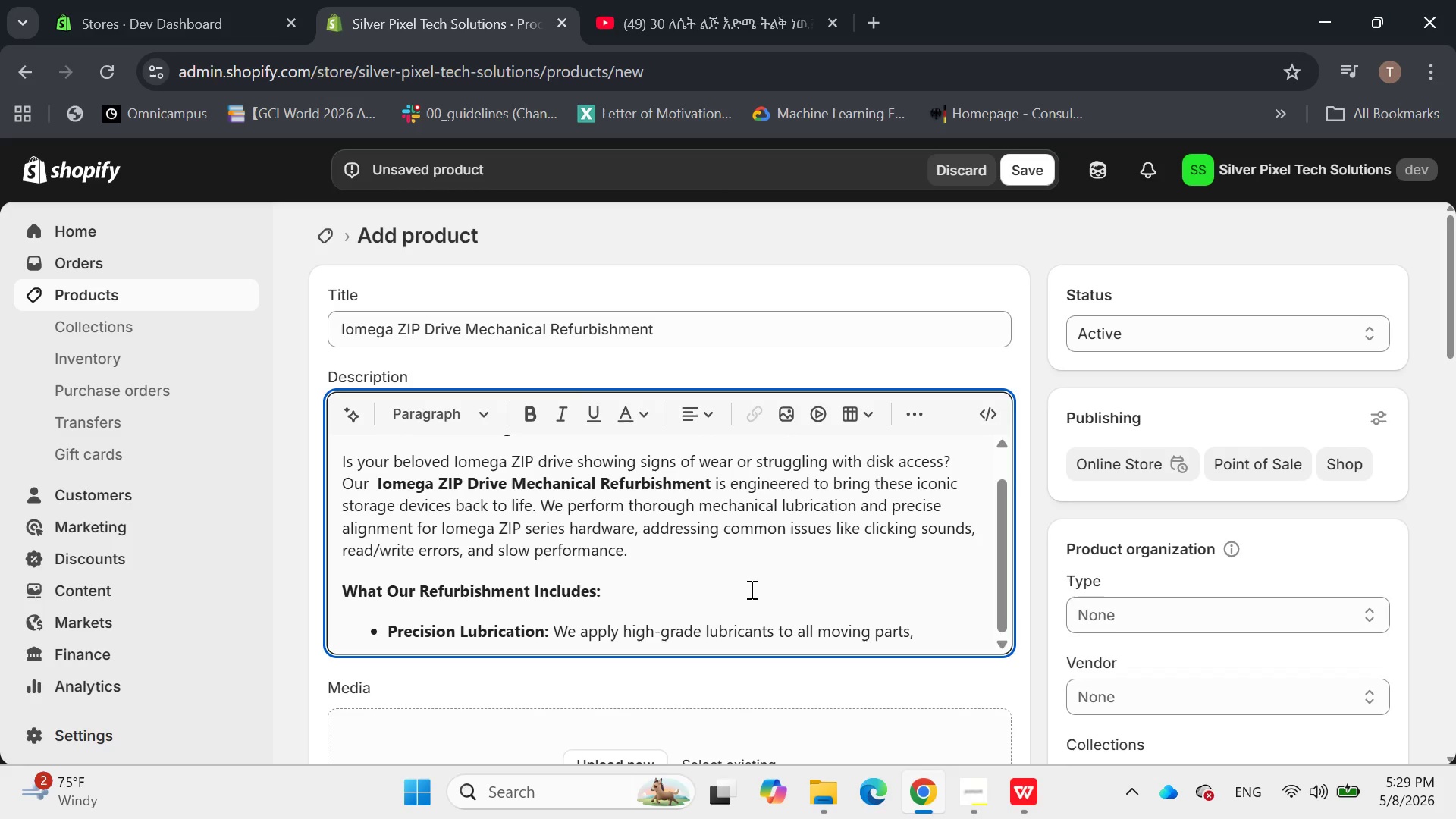 
wait(5.27)
 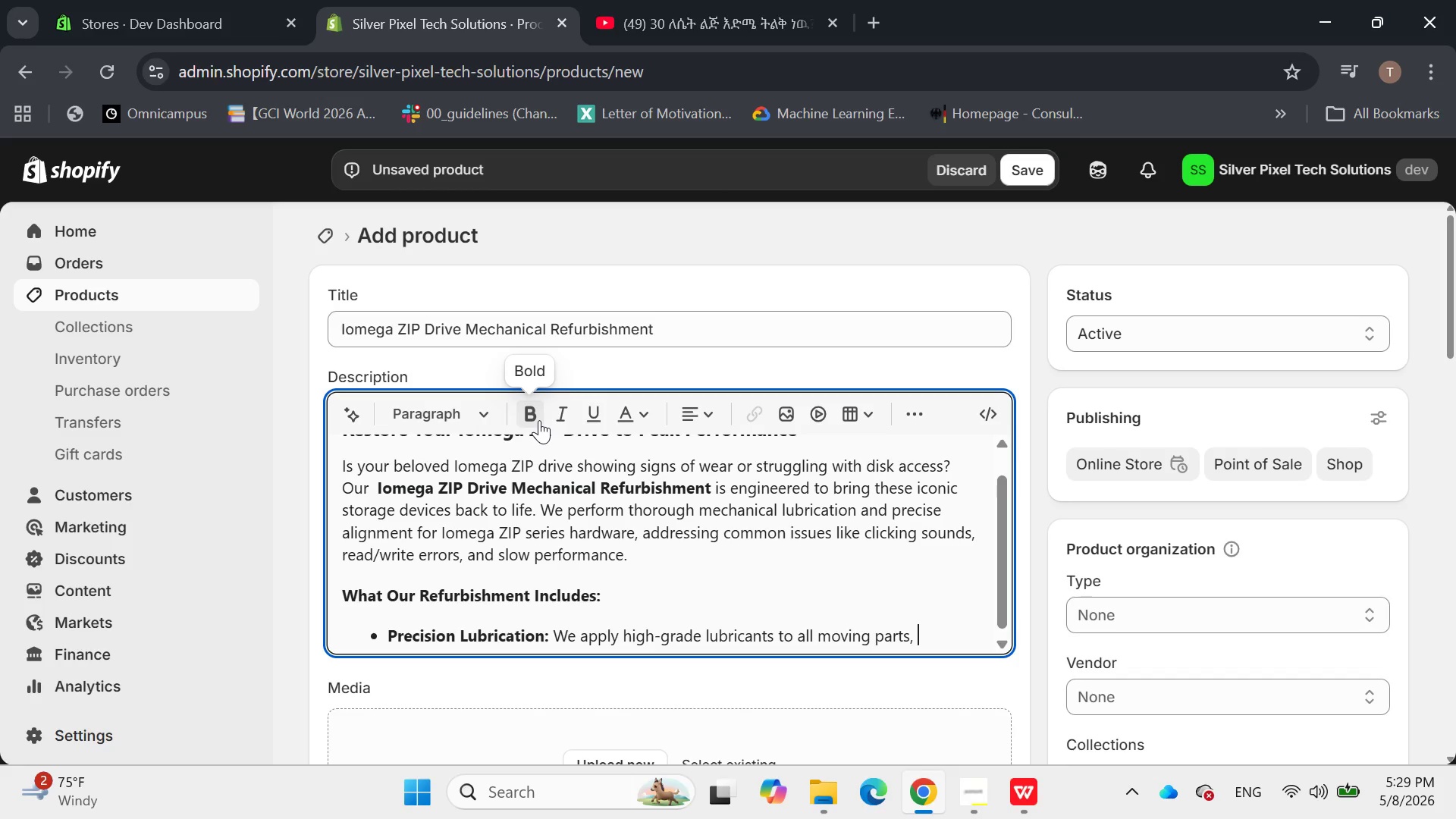 
key(Backspace)
 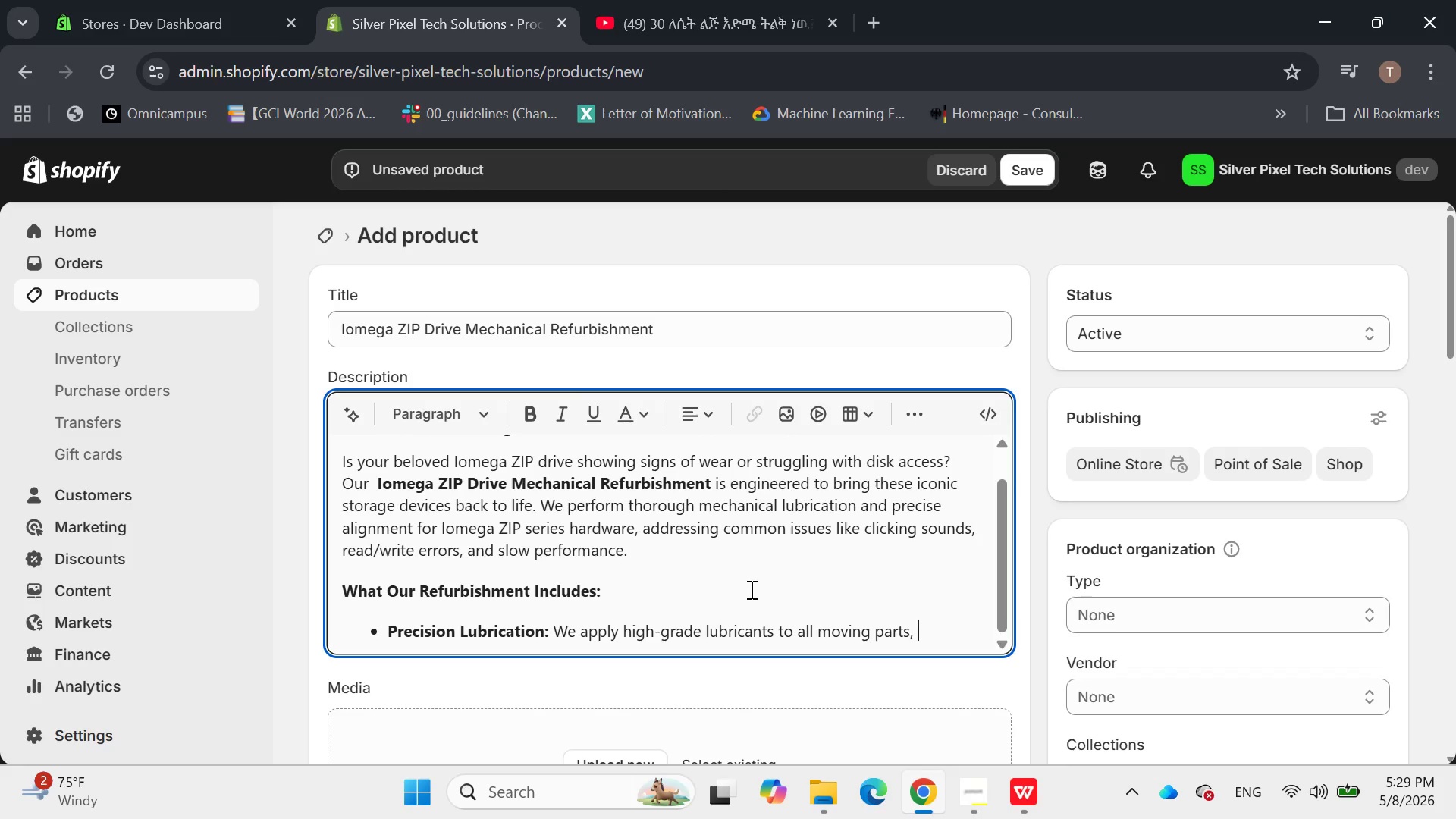 
key(Space)
 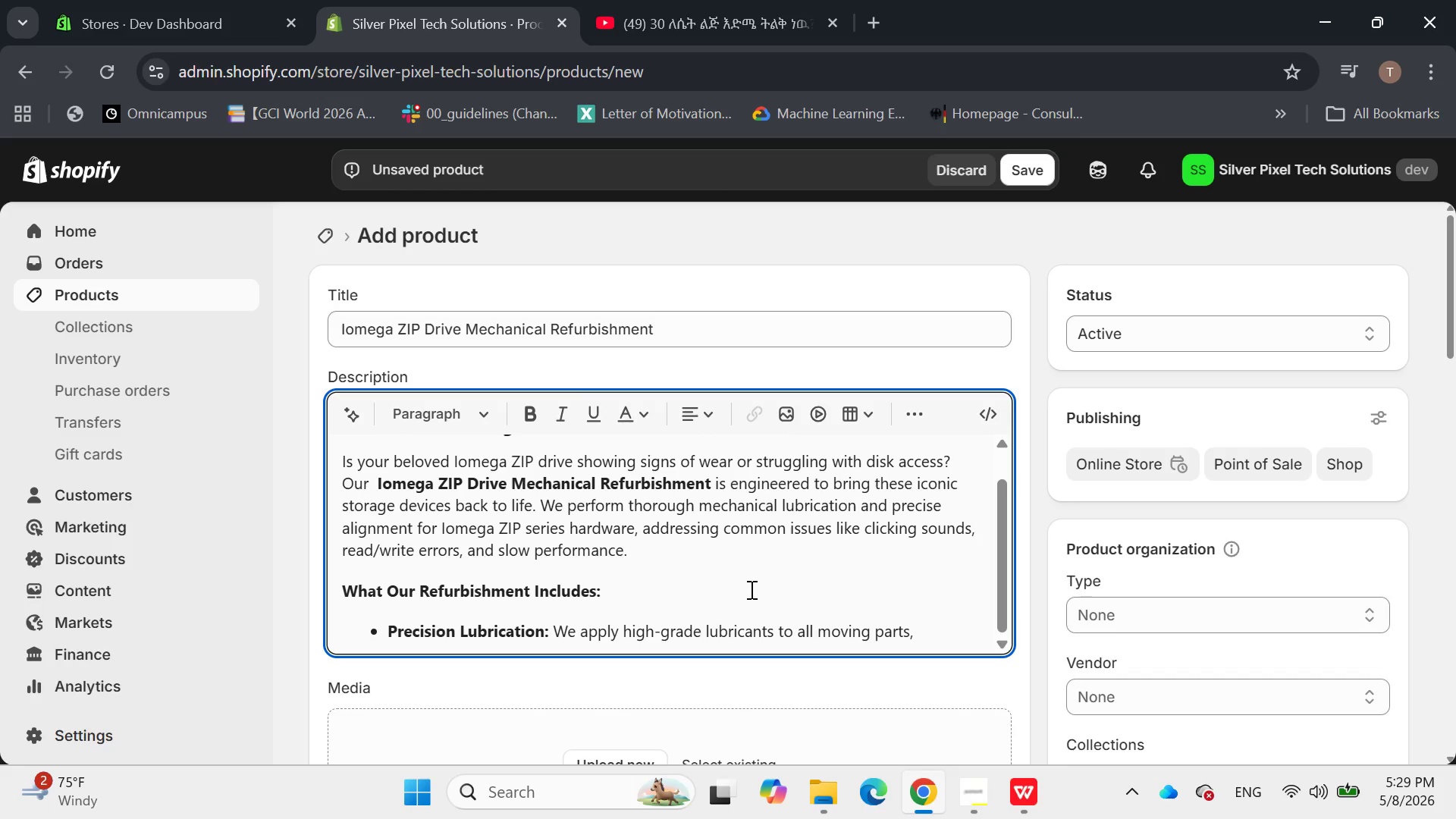 
key(E)
 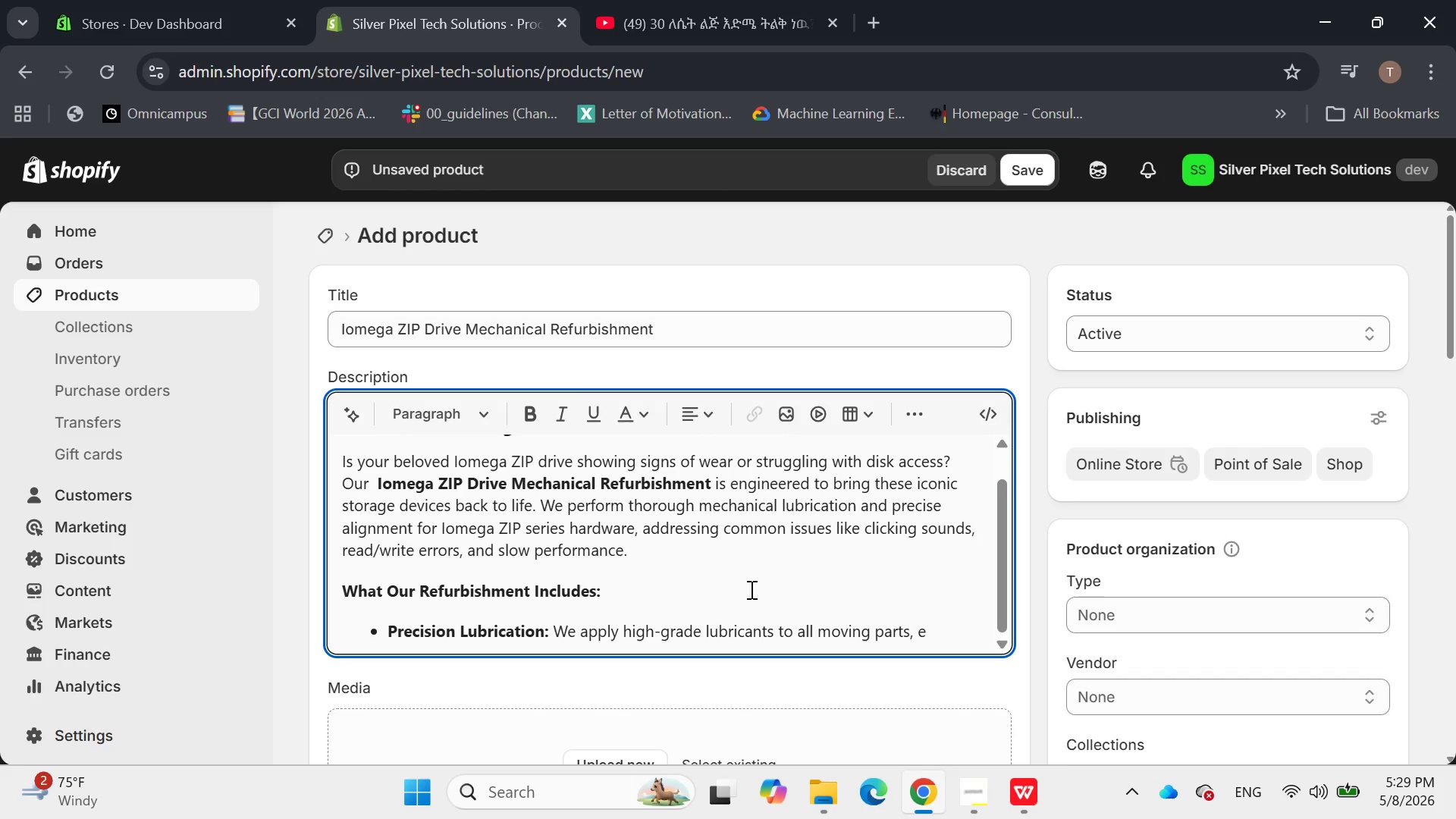 
key(Backspace)
 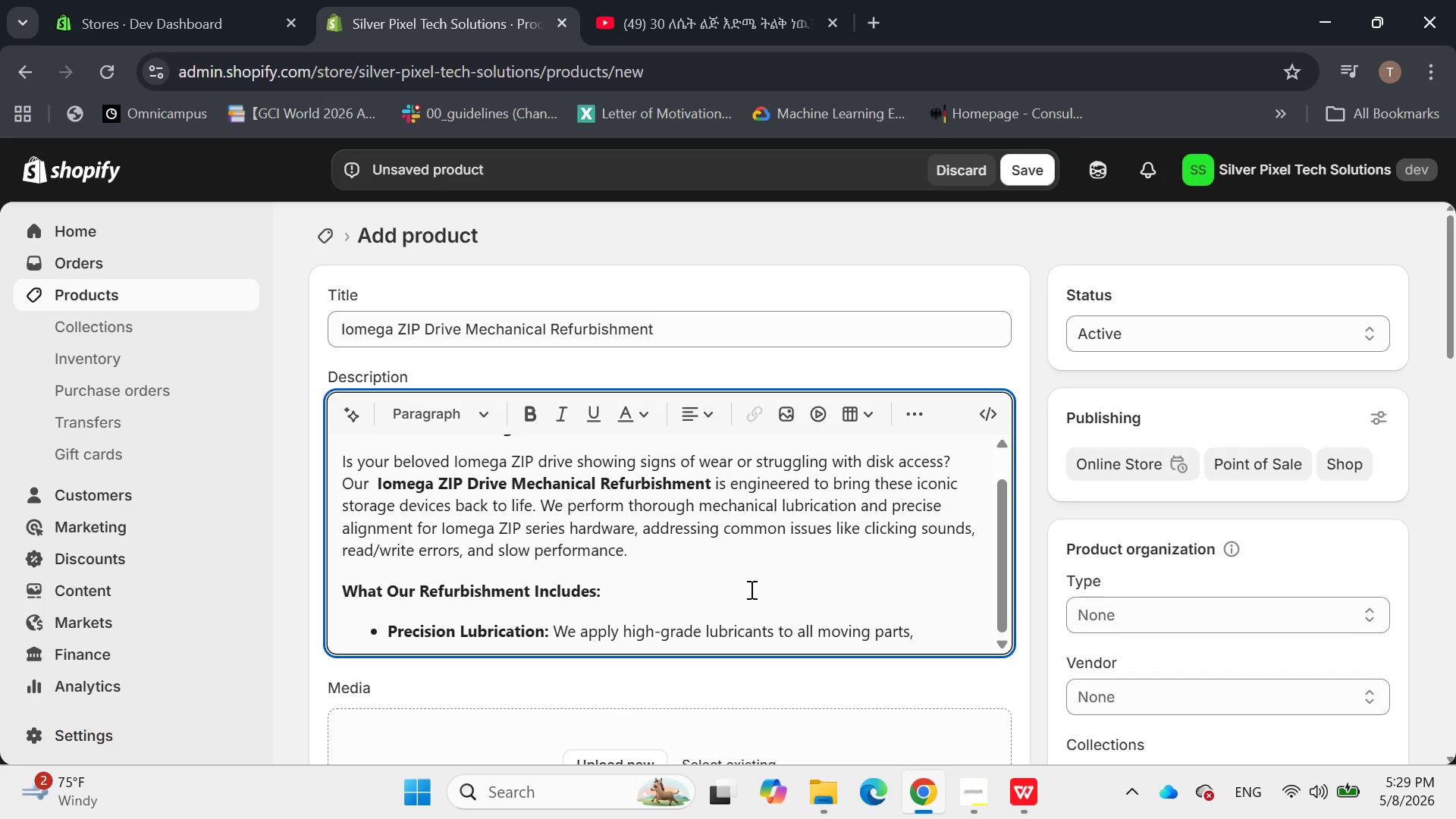 
type(es)
key(Backspace)
type(nsuring )
 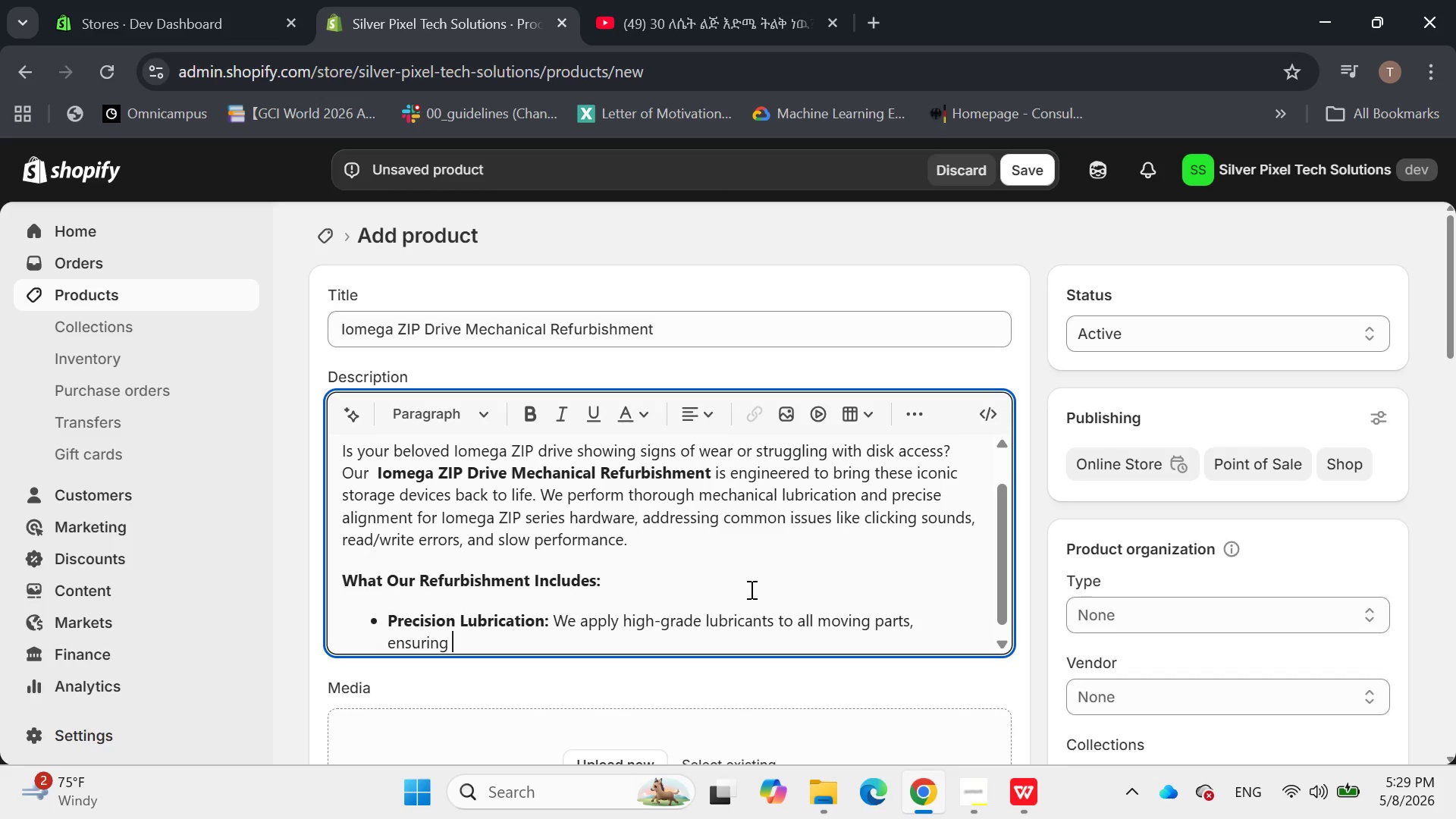 
type(smooth and f)
key(Backspace)
type(quiet opr)
key(Backspace)
type(eration.)
 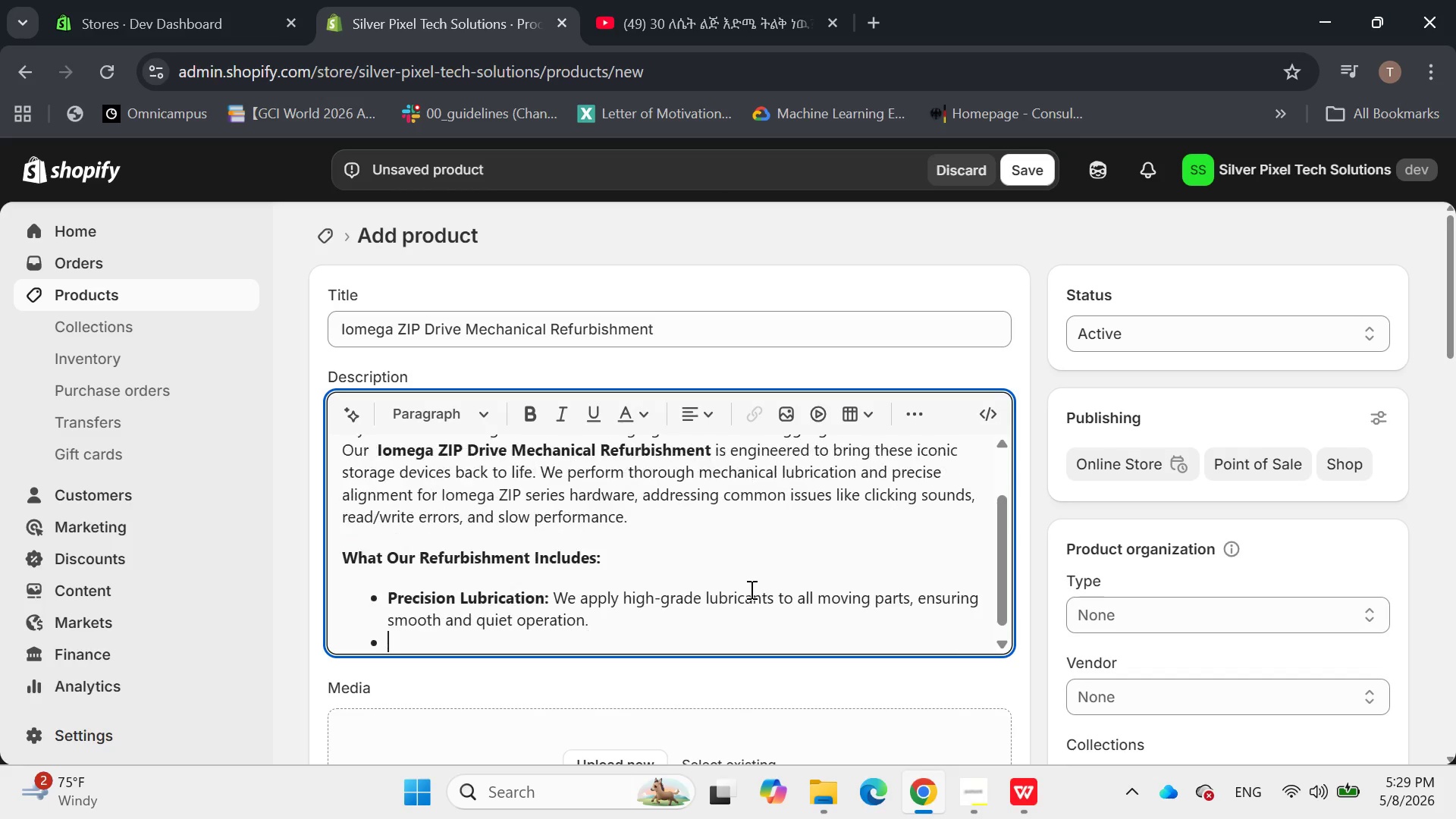 
key(Enter)
 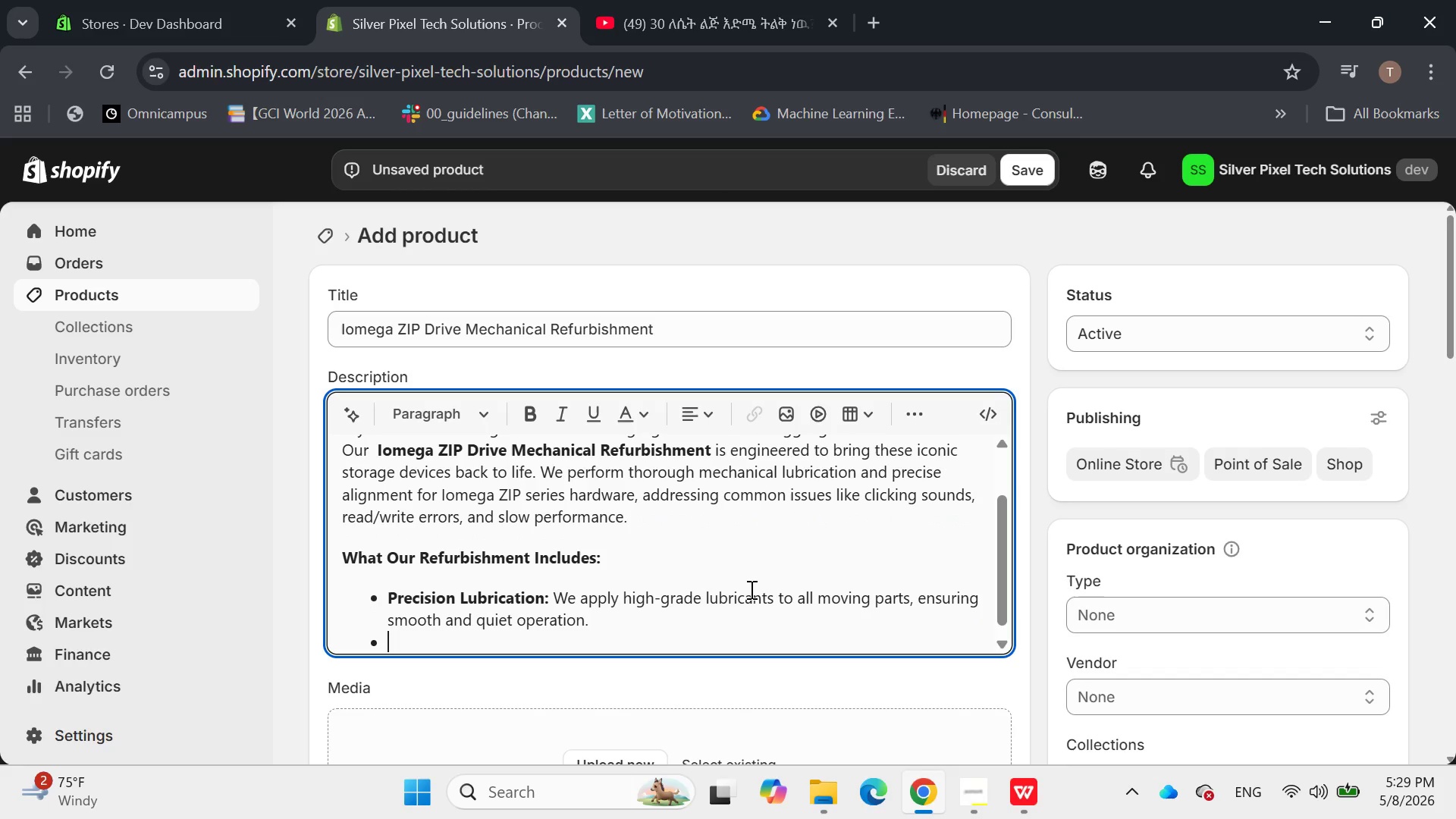 
type(HEA)
key(Backspace)
key(Backspace)
key(Backspace)
type(Head Alignment: )
 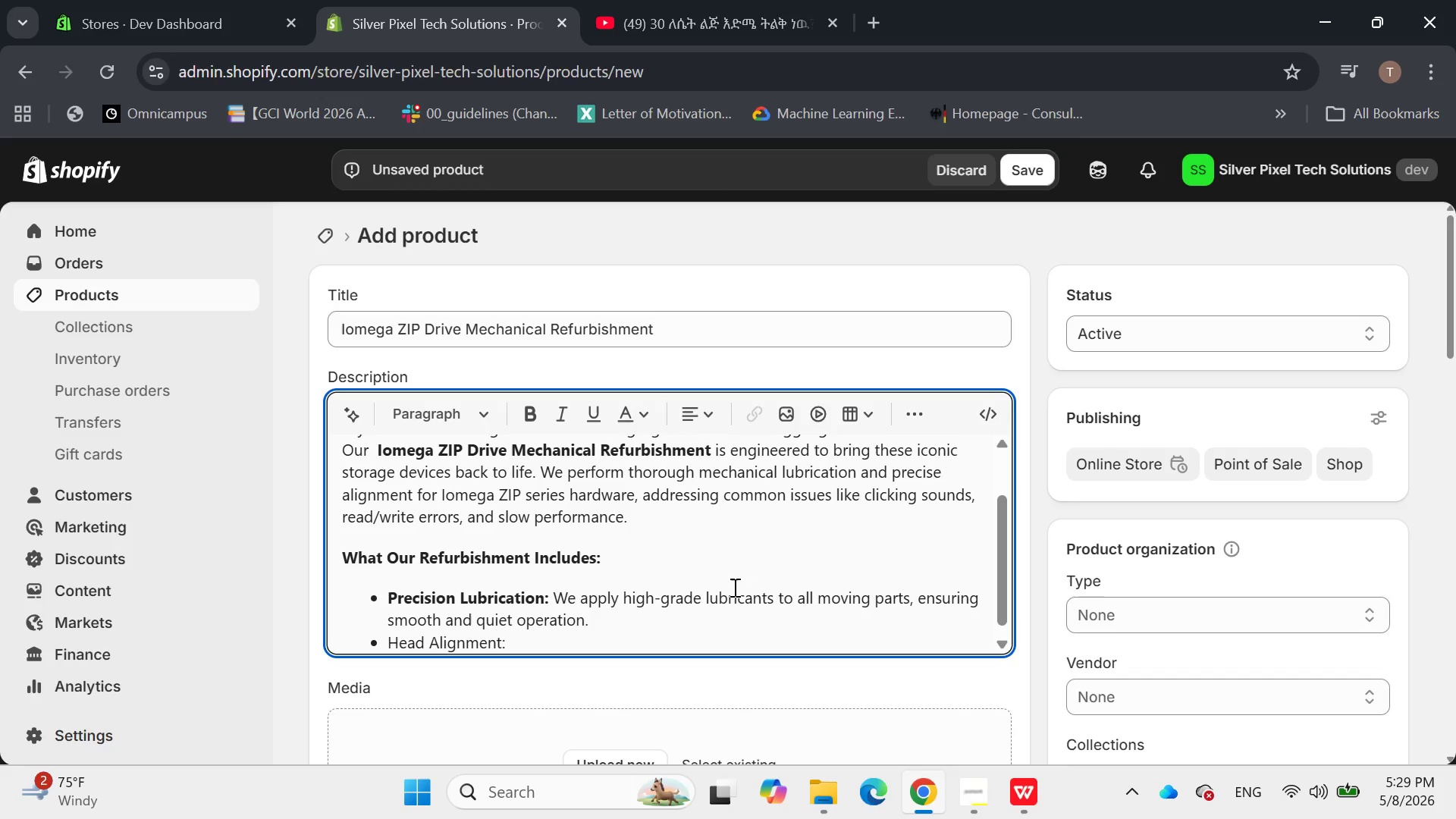 
left_click([504, 641])
 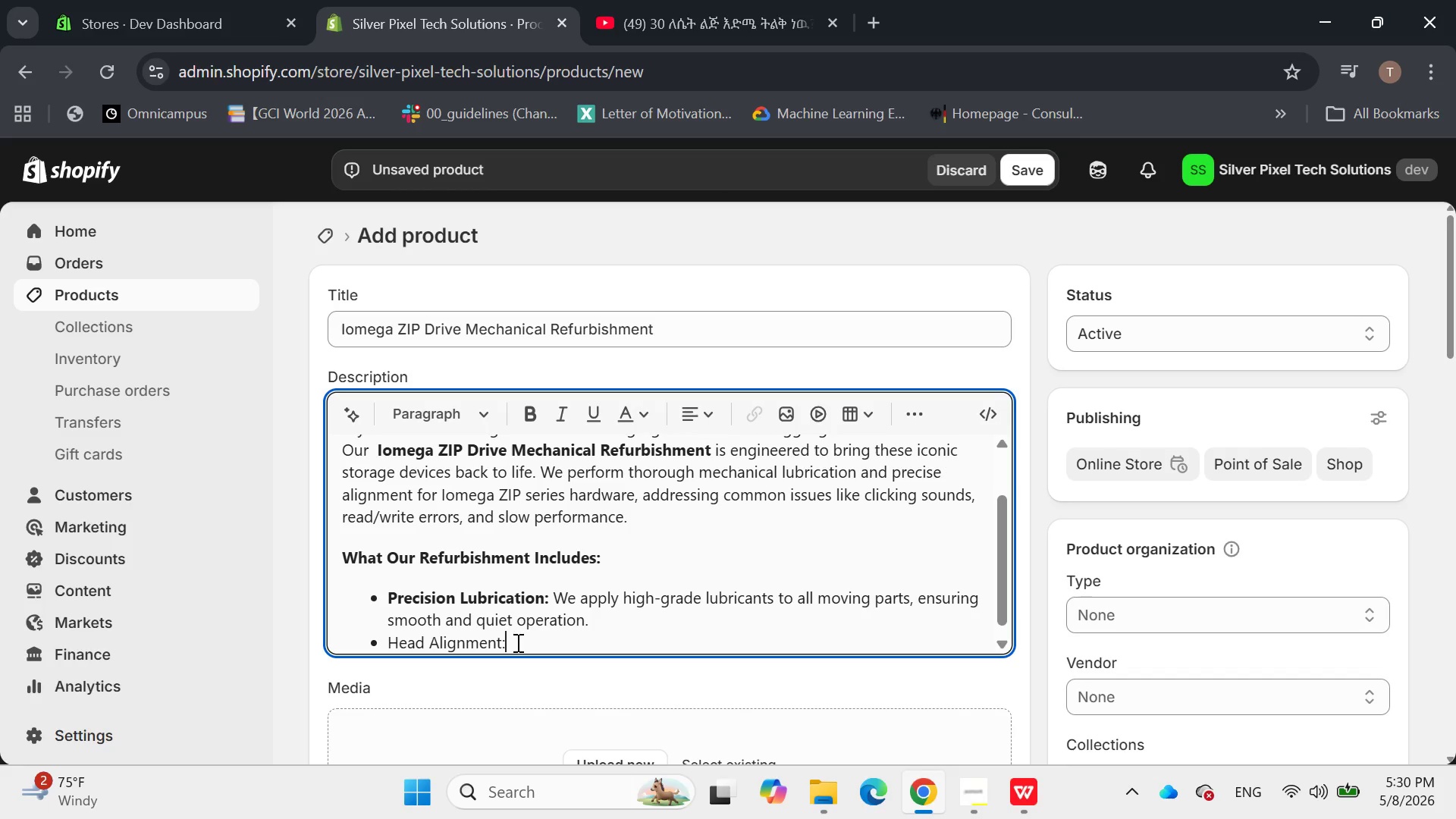 
left_click([519, 642])
 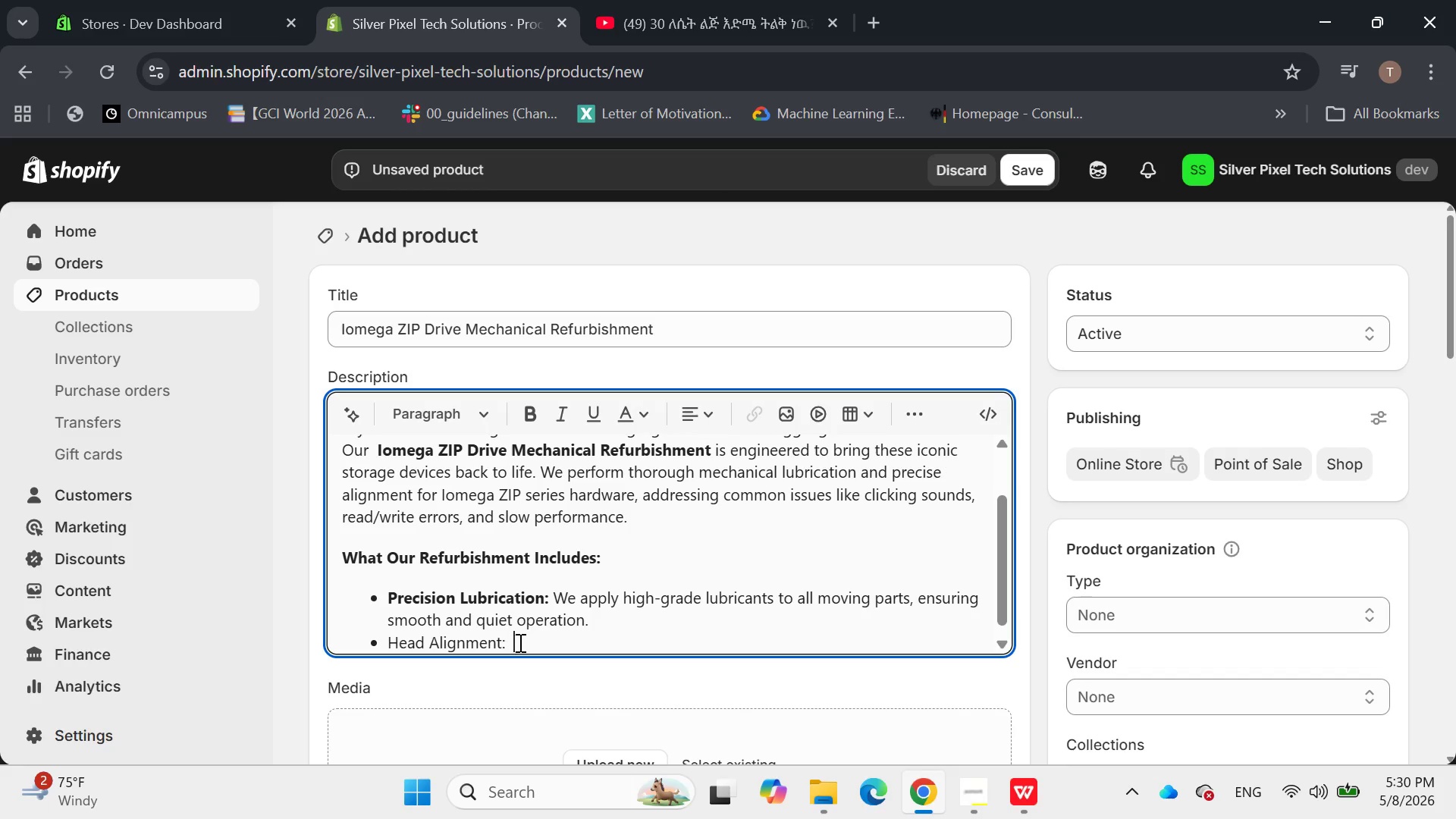 
key(Space)
 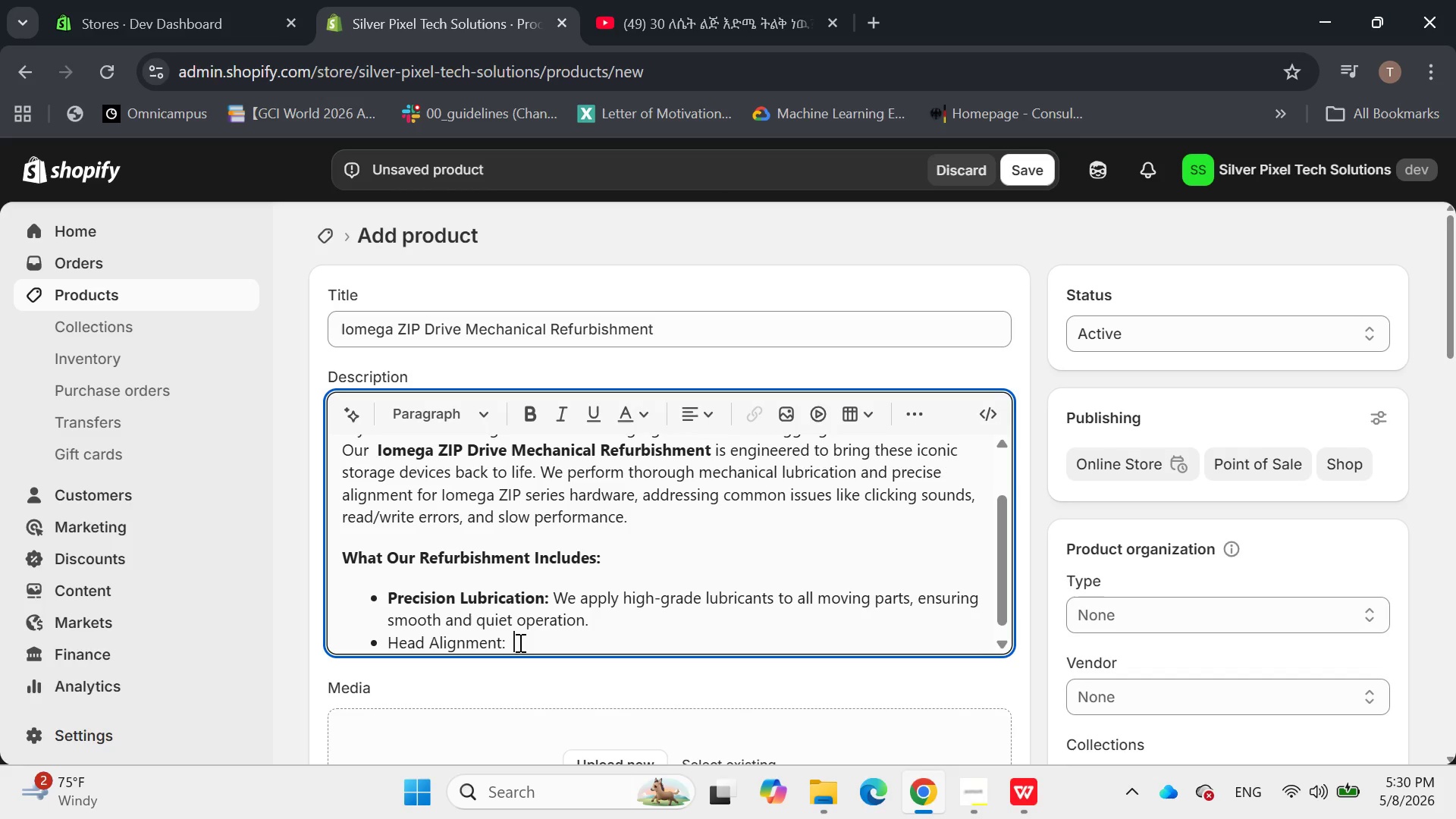 
type(Expert calibration of read )
key(Backspace)
type(/)
 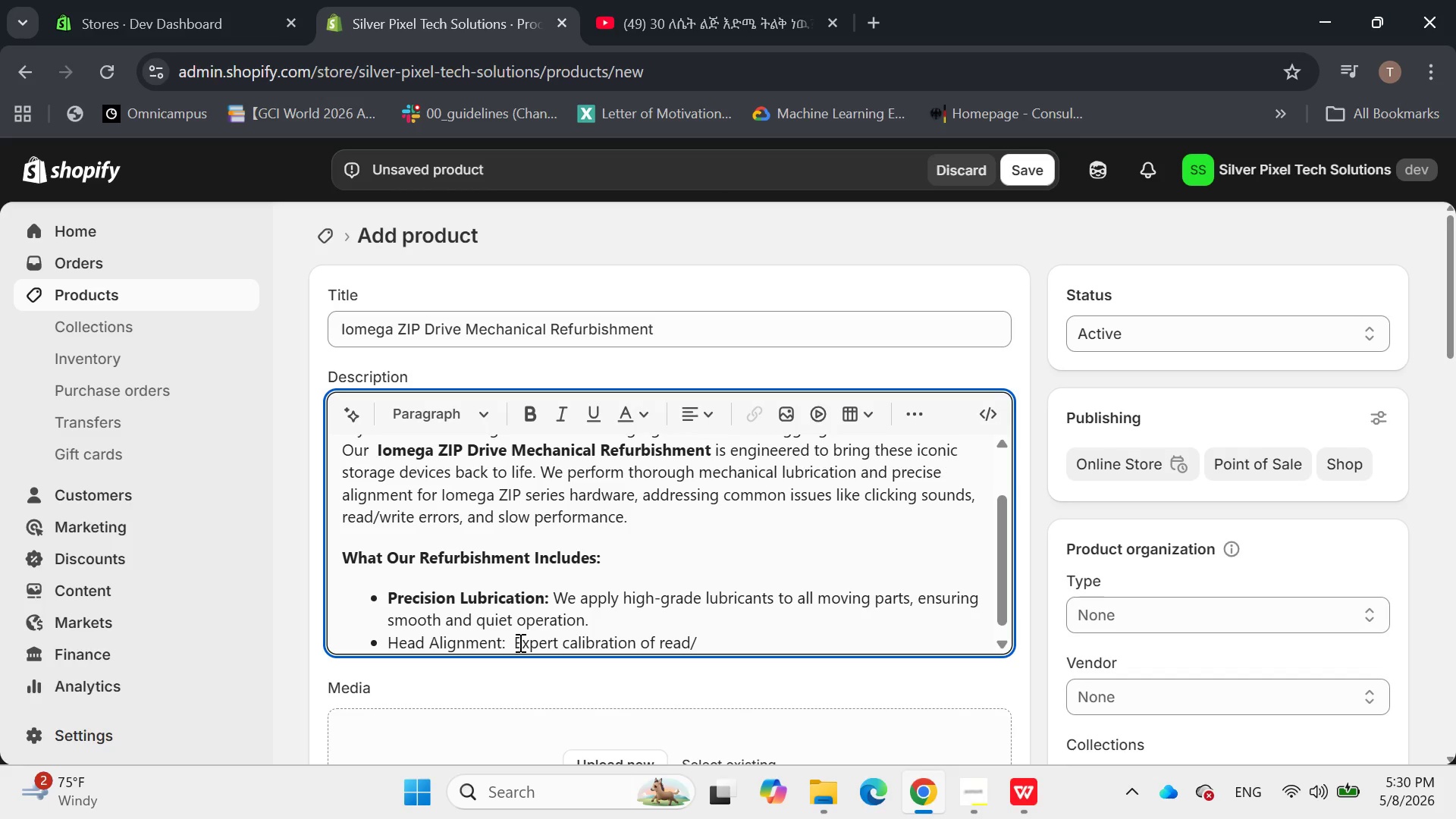 
type(write heads for optimal data access and extended drie lifespan.)
 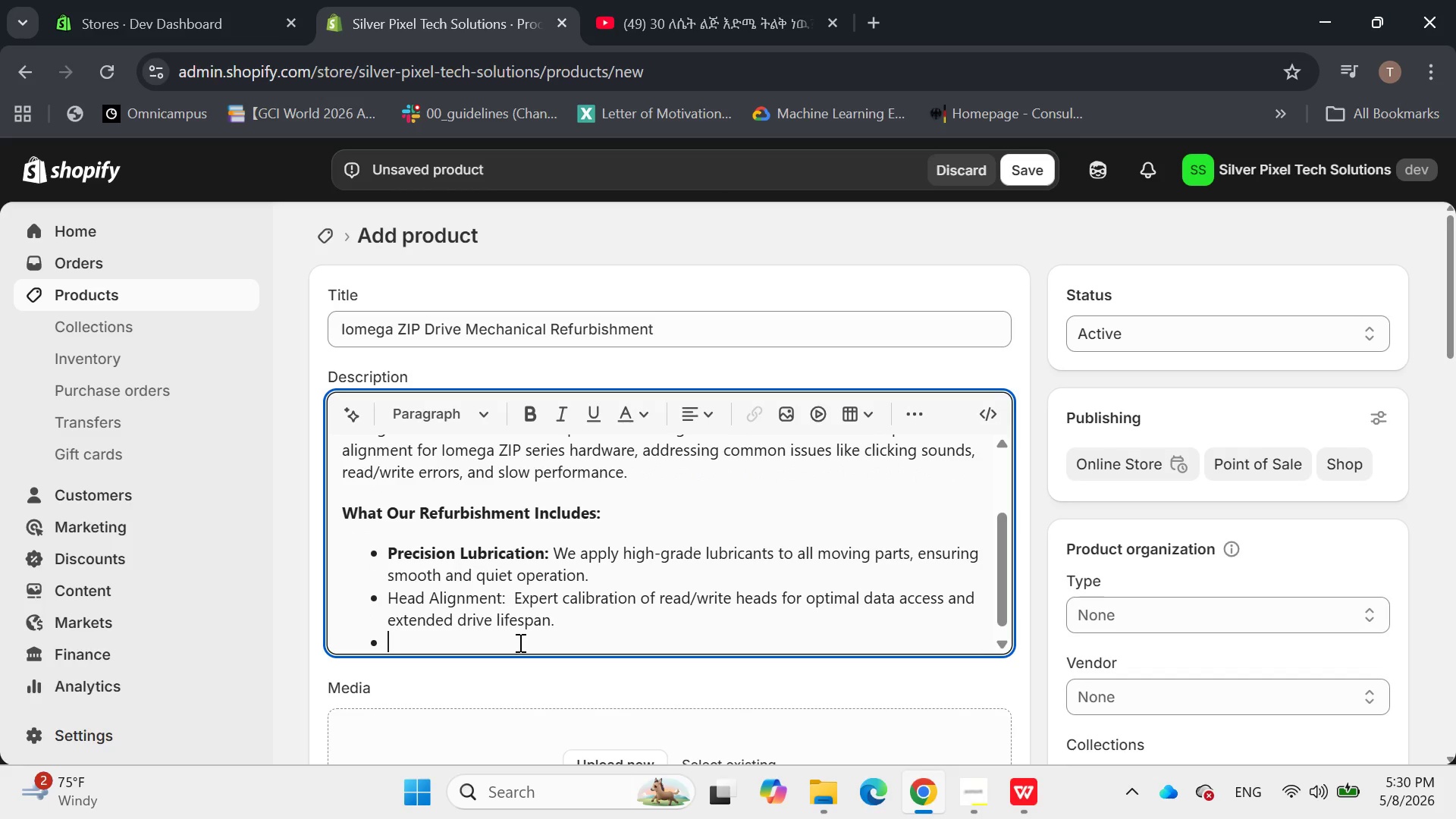 
hold_key(key=V, duration=0.31)
 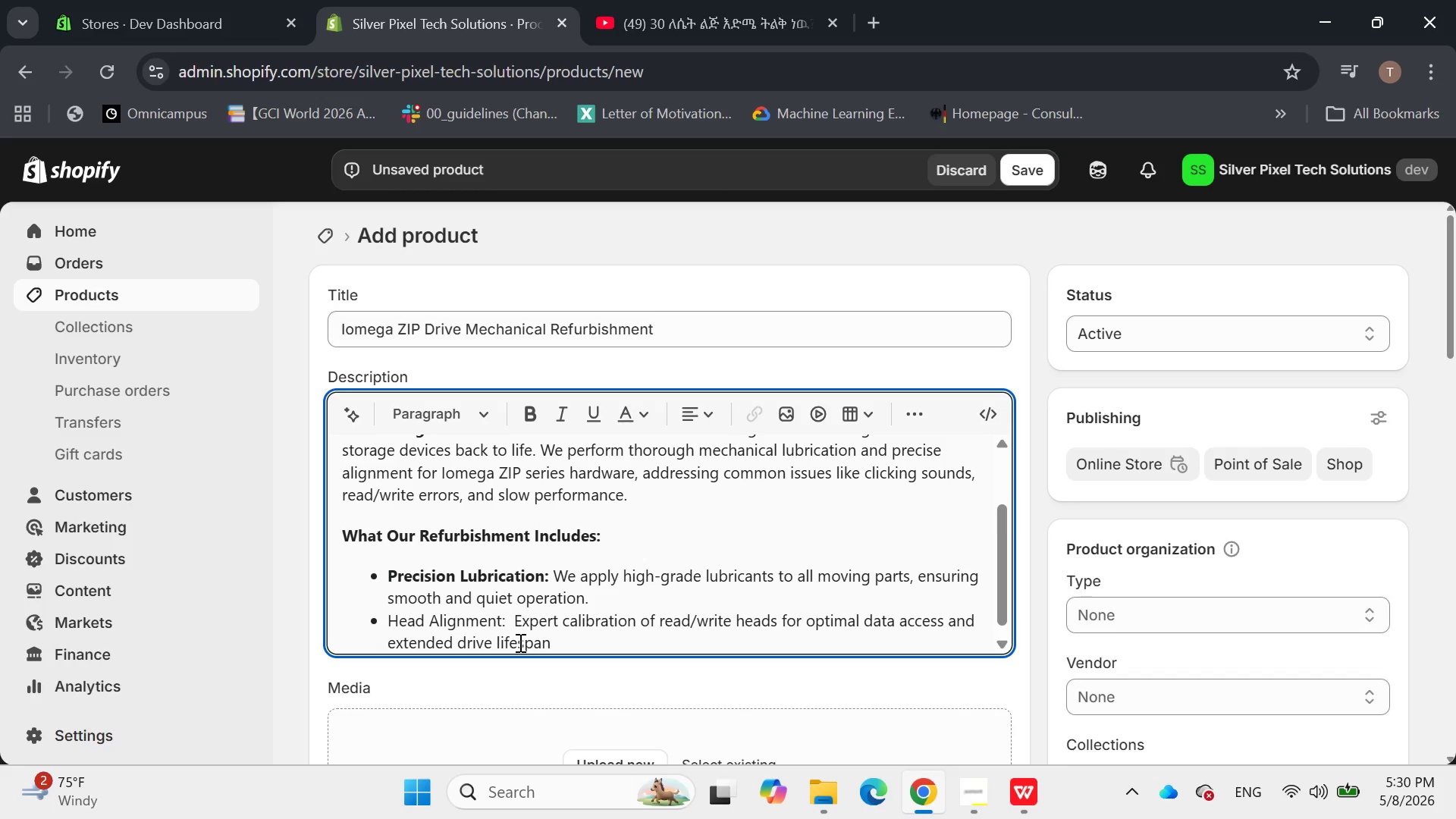 
key(Enter)
 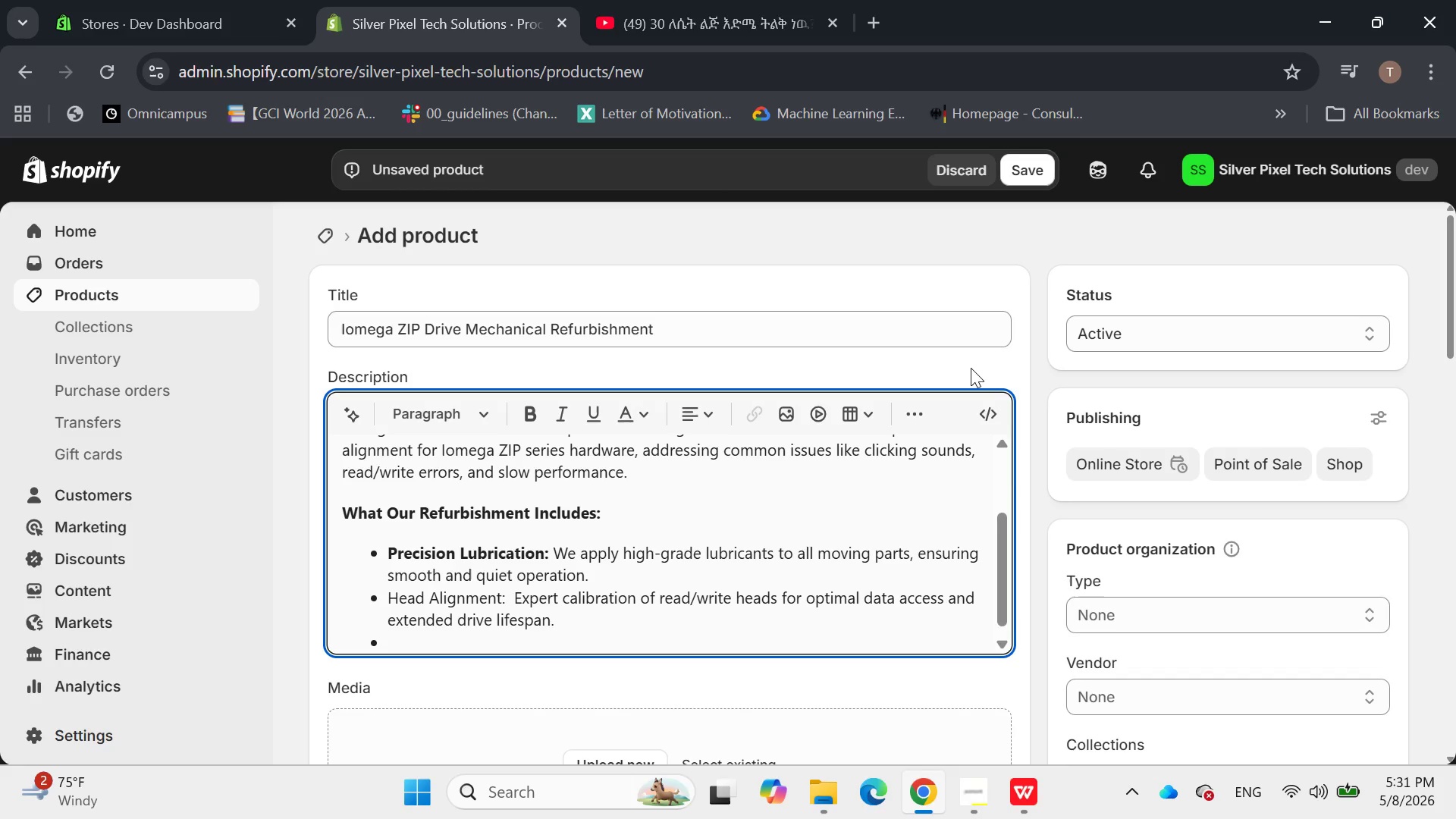 
type(Com)
 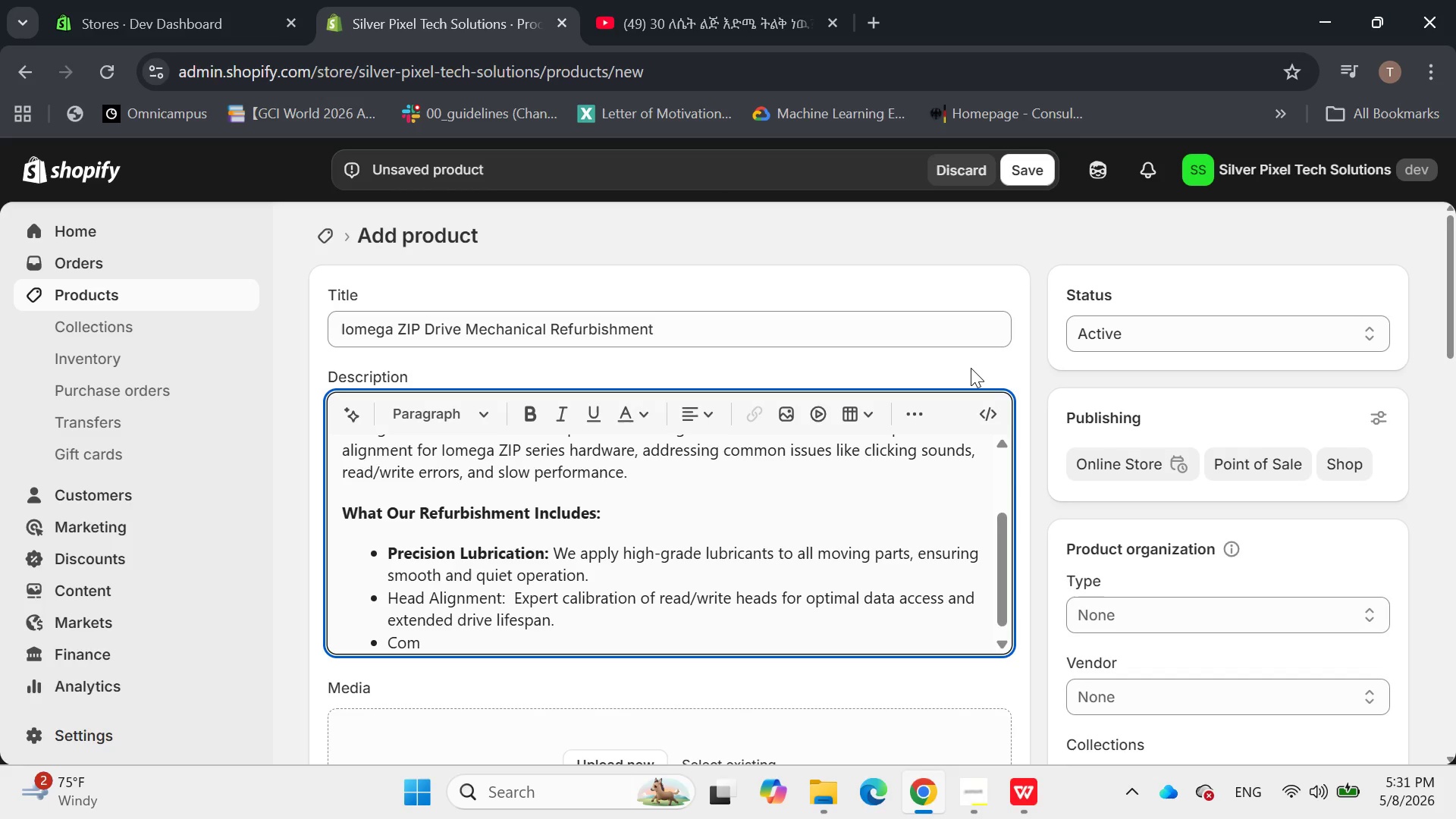 
type(ponent Inspection: A comprehensive check of internal components to identify and address potential future issues.)
 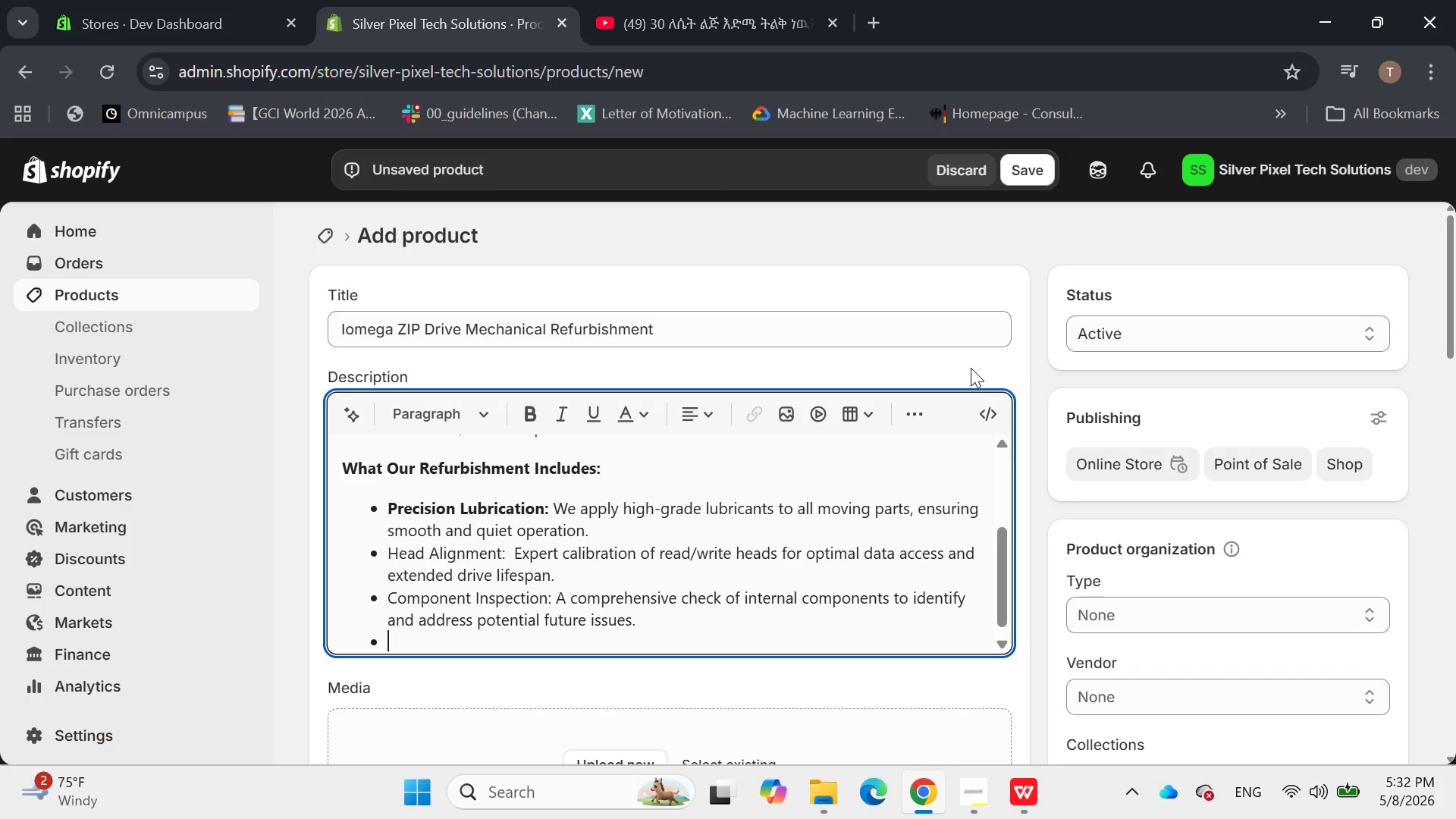 
 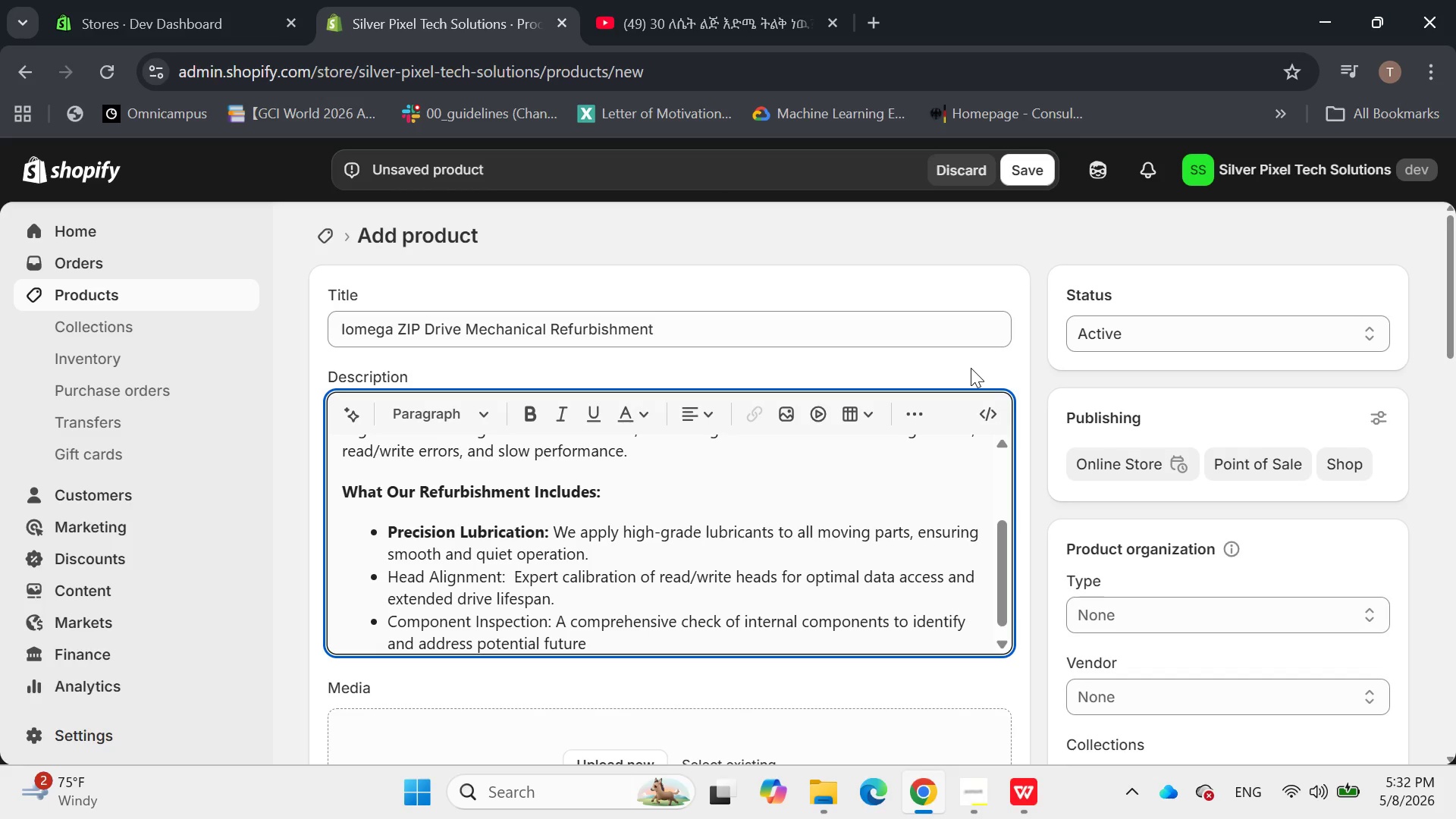 
key(Enter)
 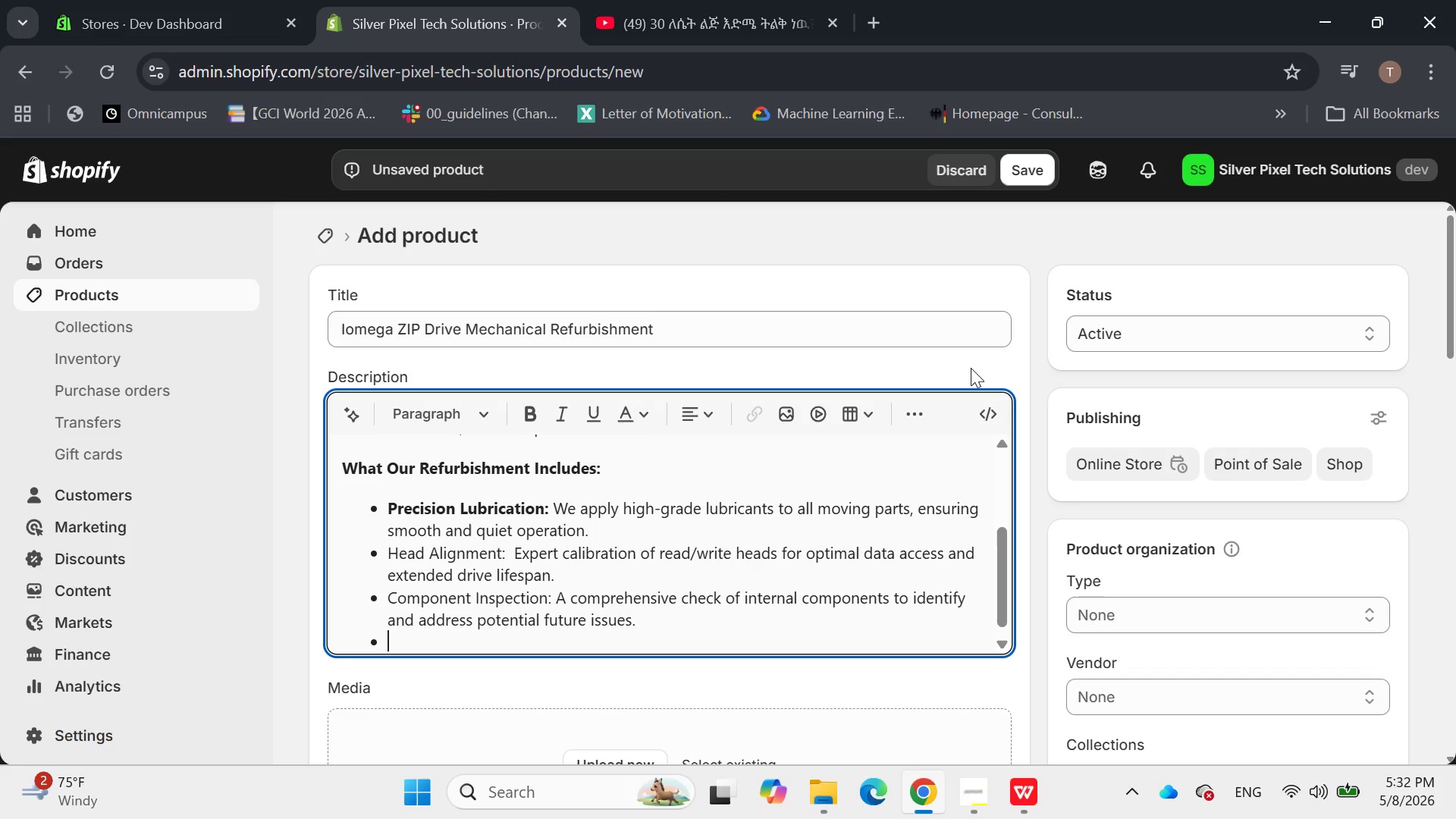 
wait(5.95)
 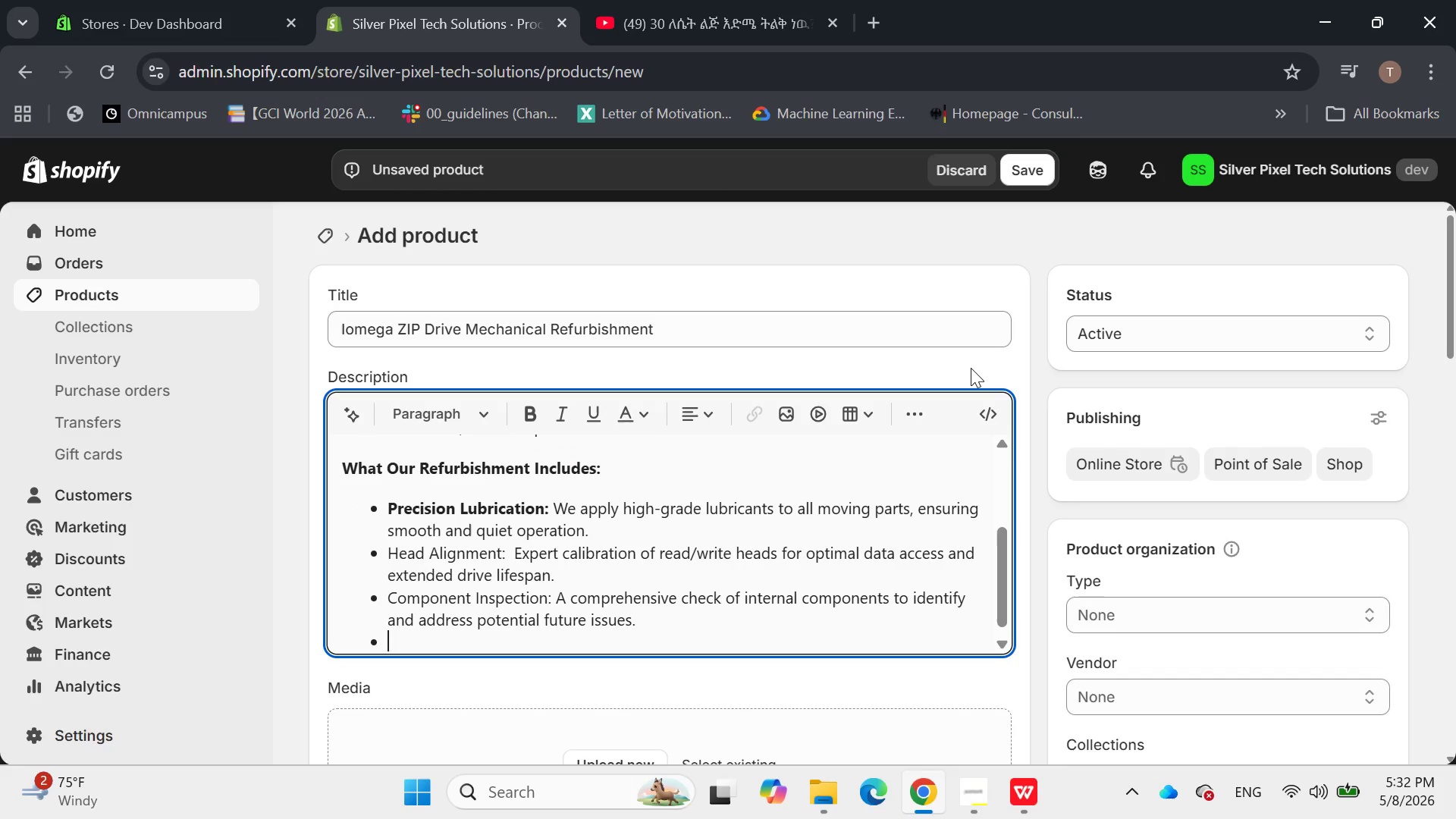 
type(Perfe)
 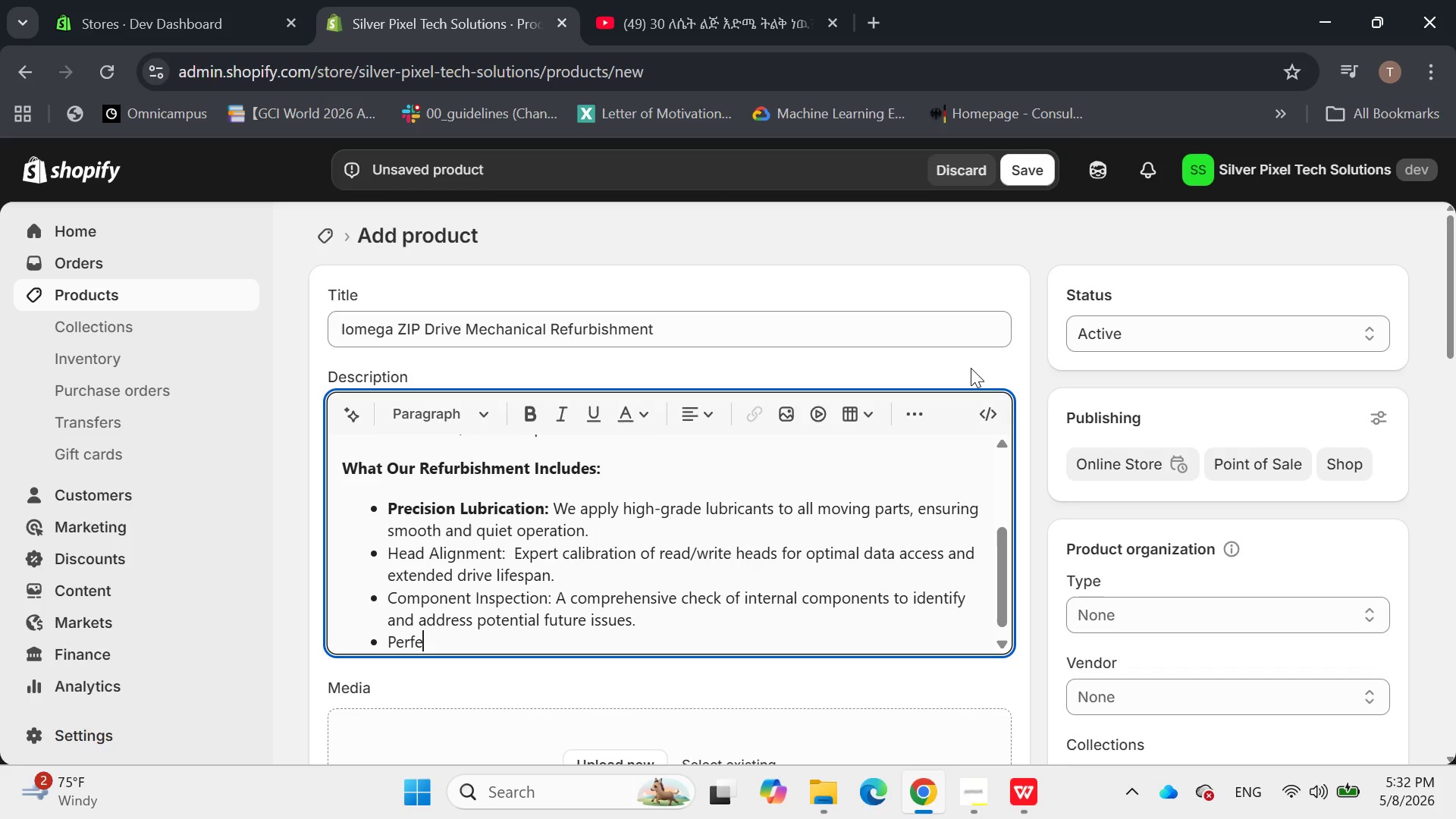 
key(Backspace)
type(ormane Testing: Post-servie)
 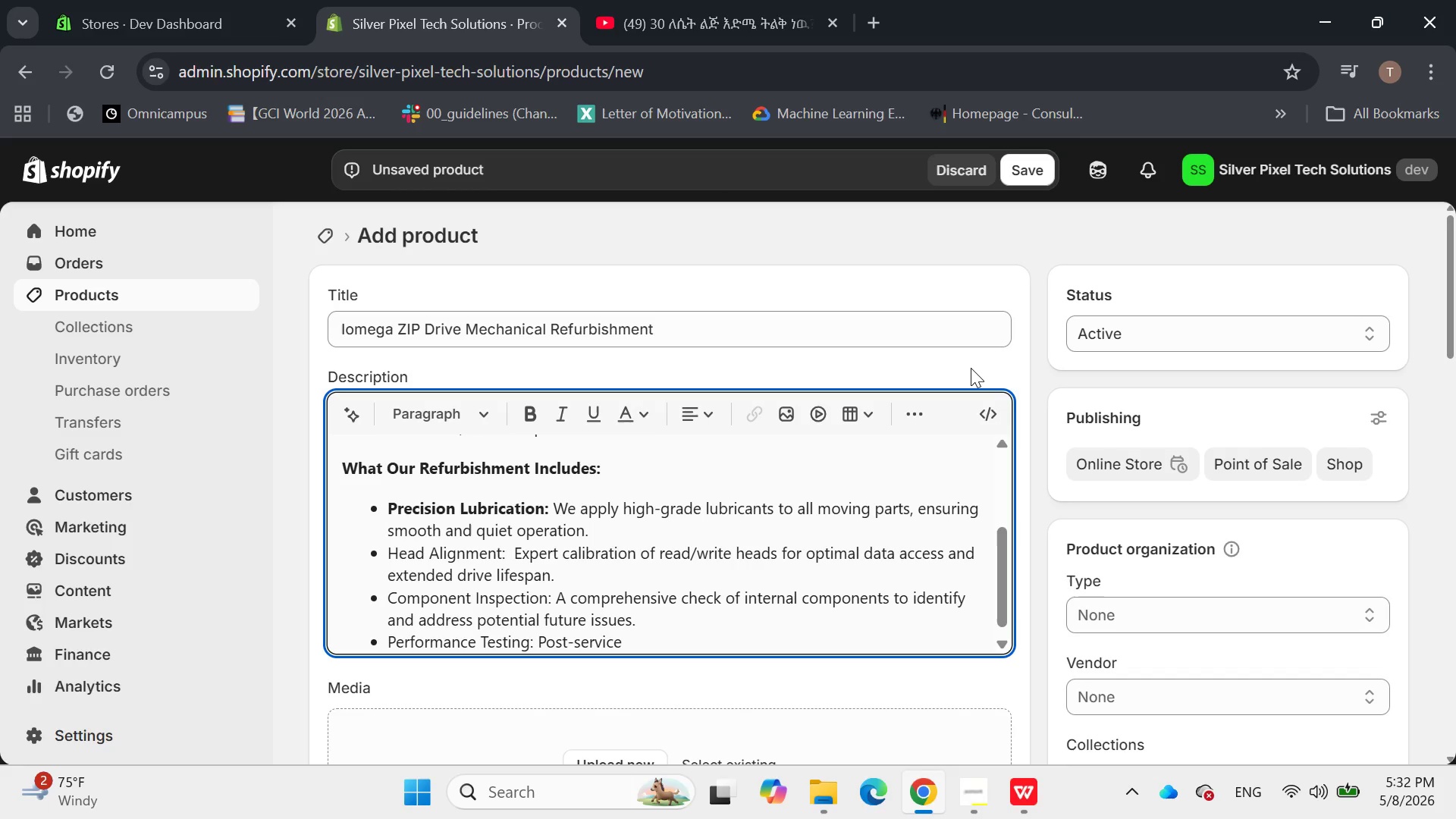 
hold_key(key=C, duration=0.31)
 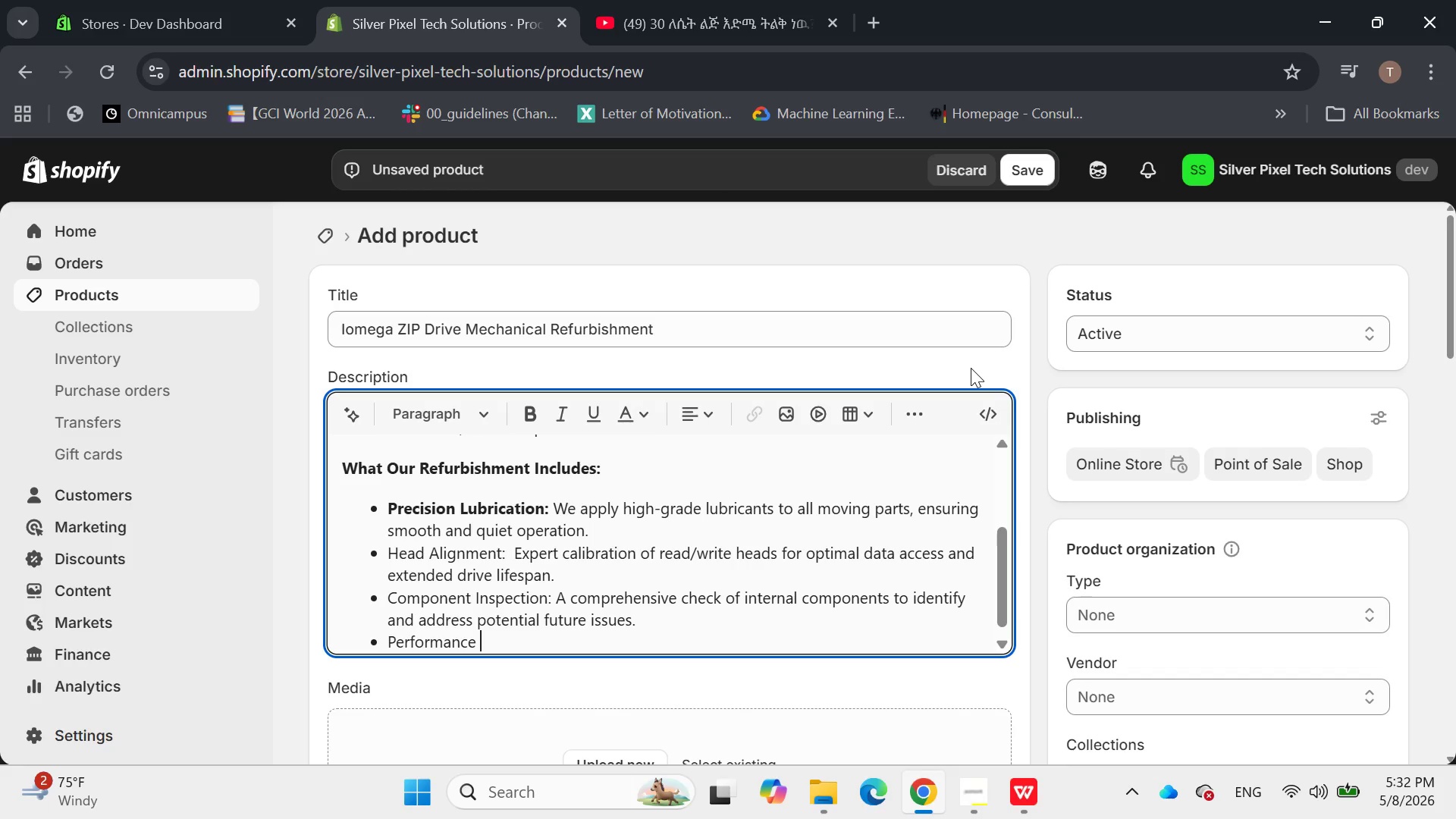 
hold_key(key=C, duration=0.31)
 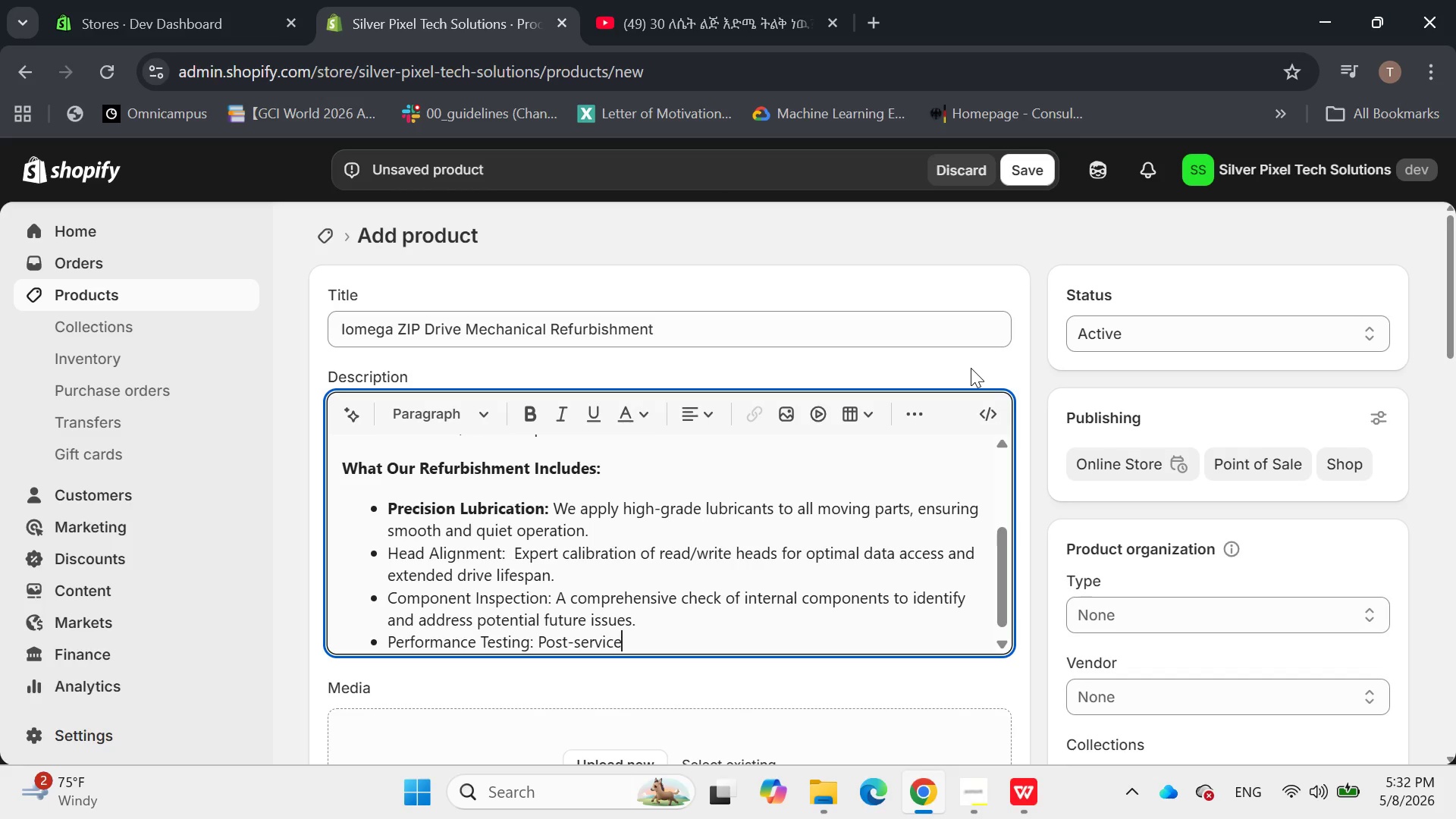 
type( diagr)
key(Backspace)
type(nostics to confirm full functionality and reliabl)
key(Backspace)
type(ility )
key(Backspace)
type(, ensure)
key(Backspace)
type(ing )
 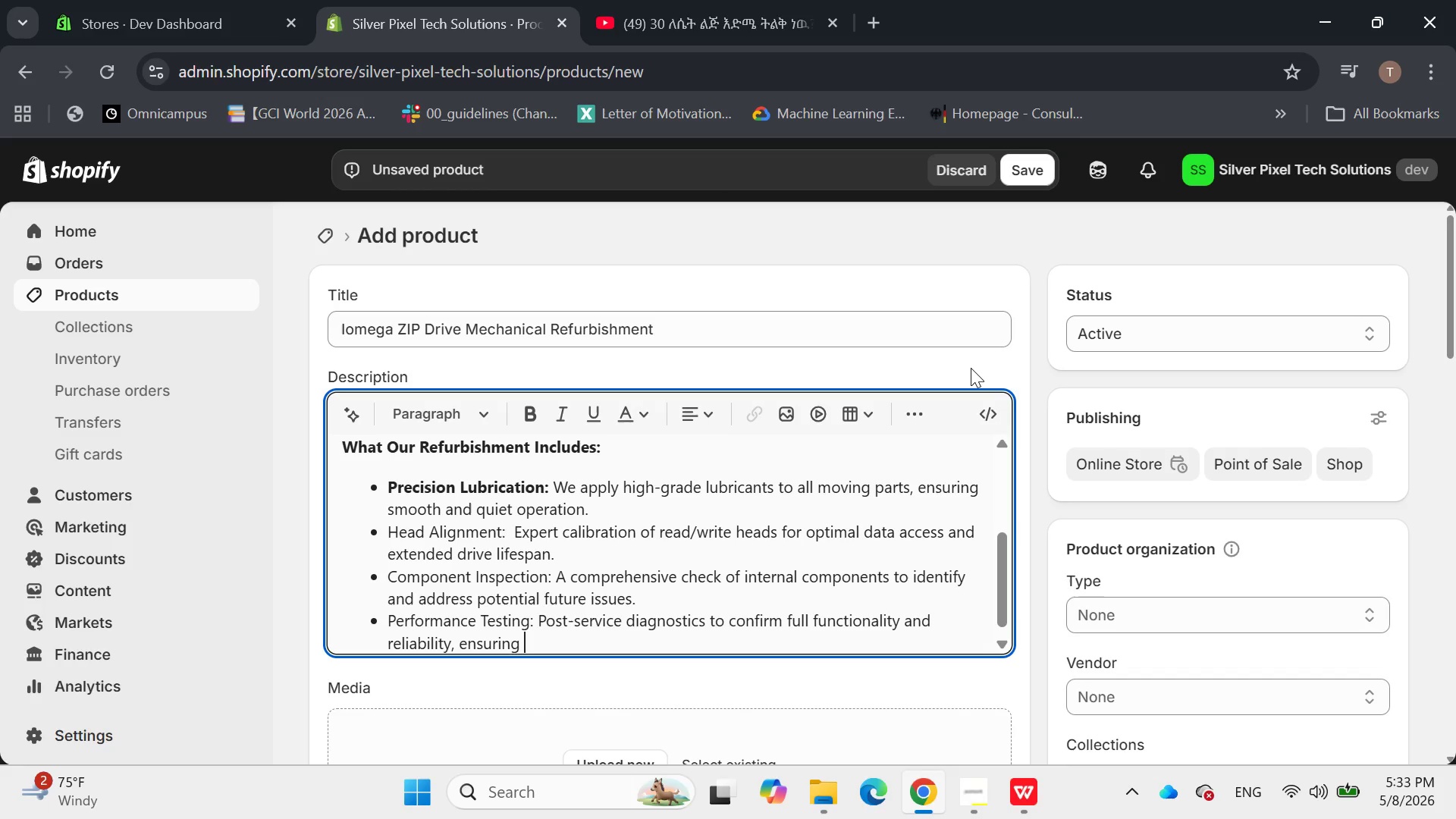 
wait(5.86)
 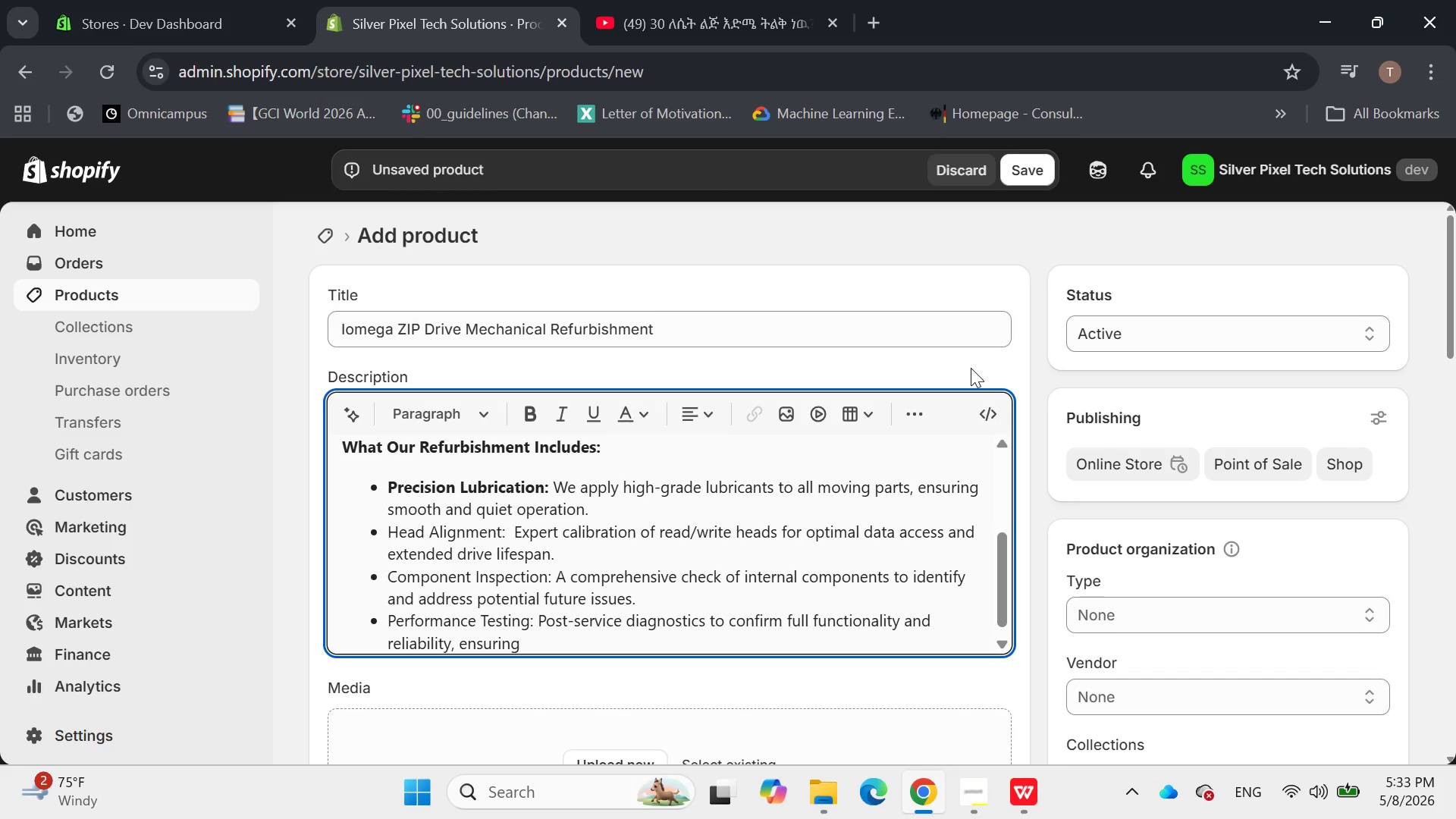 
type(your ZIP drive operates as good as new.)
 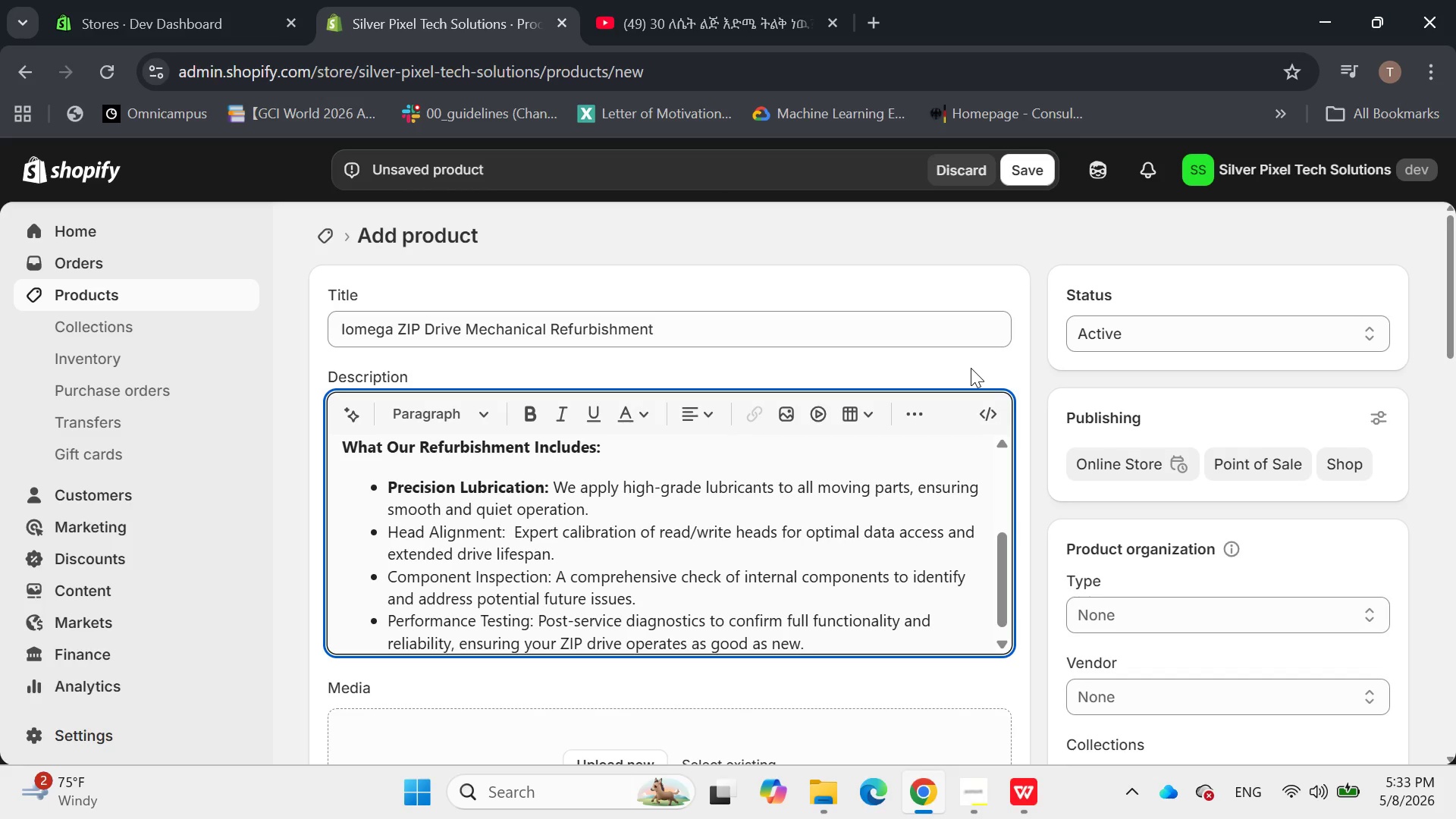 
key(Enter)
 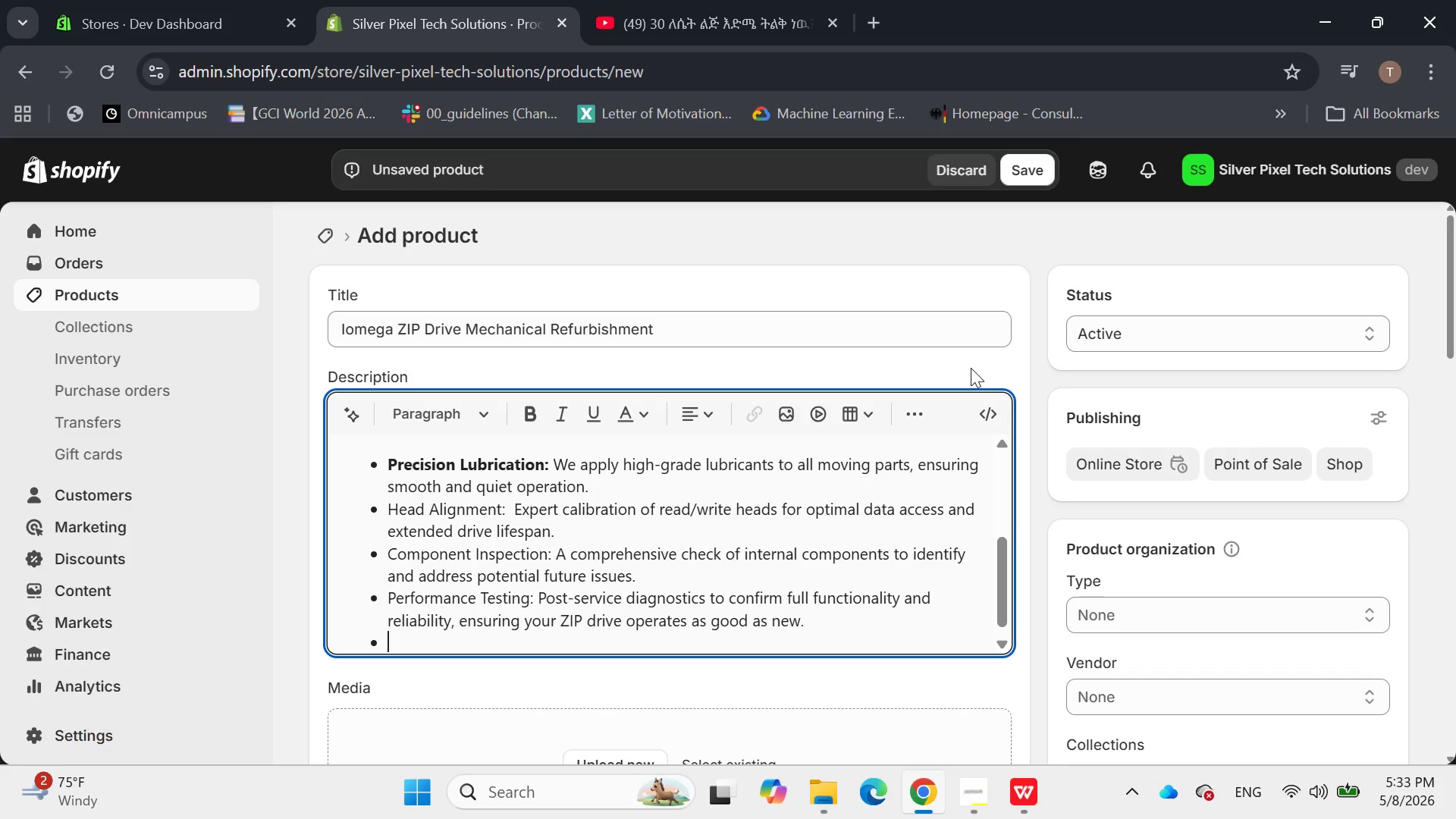 
key(Enter)
 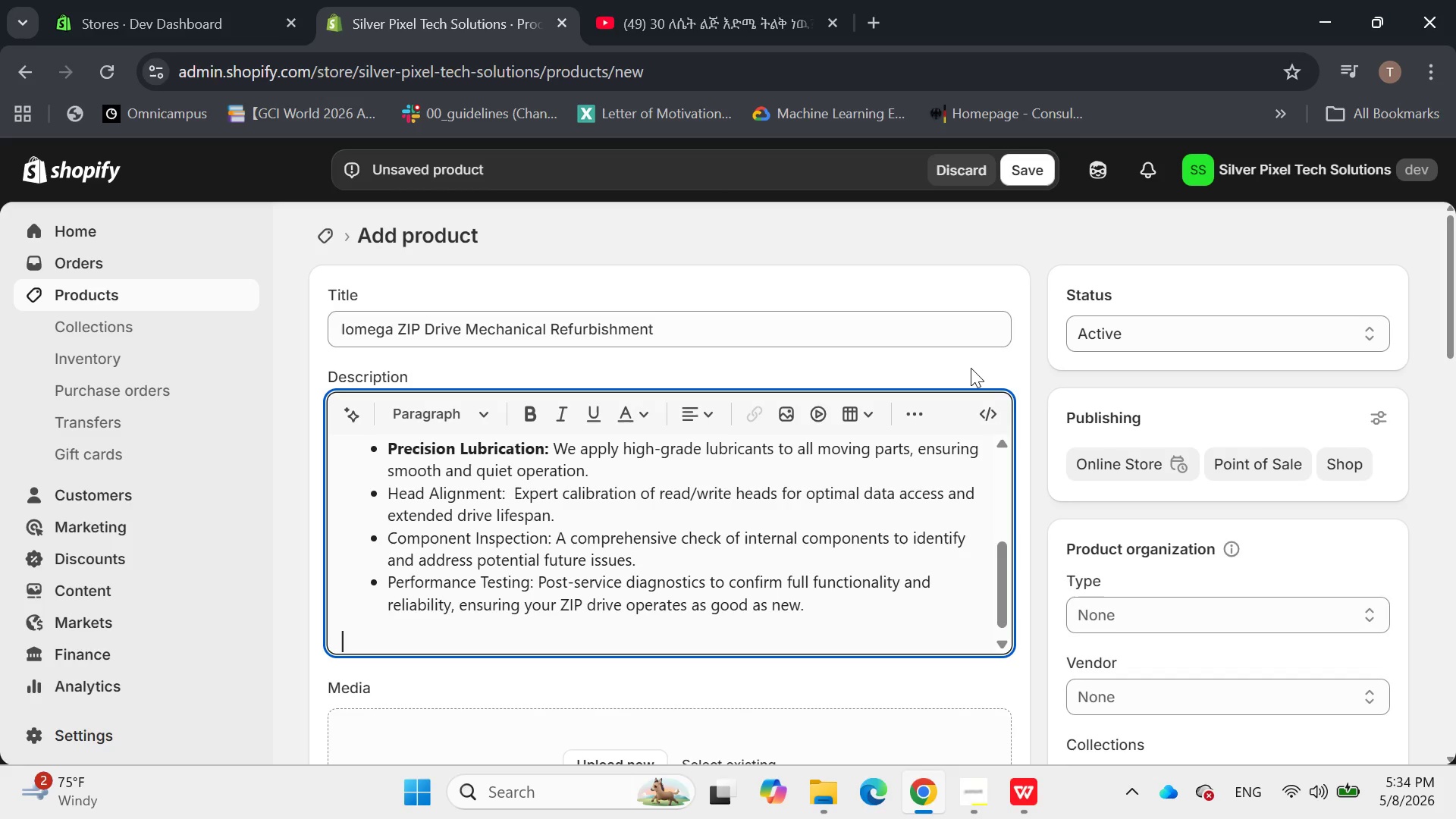 
wait(11.91)
 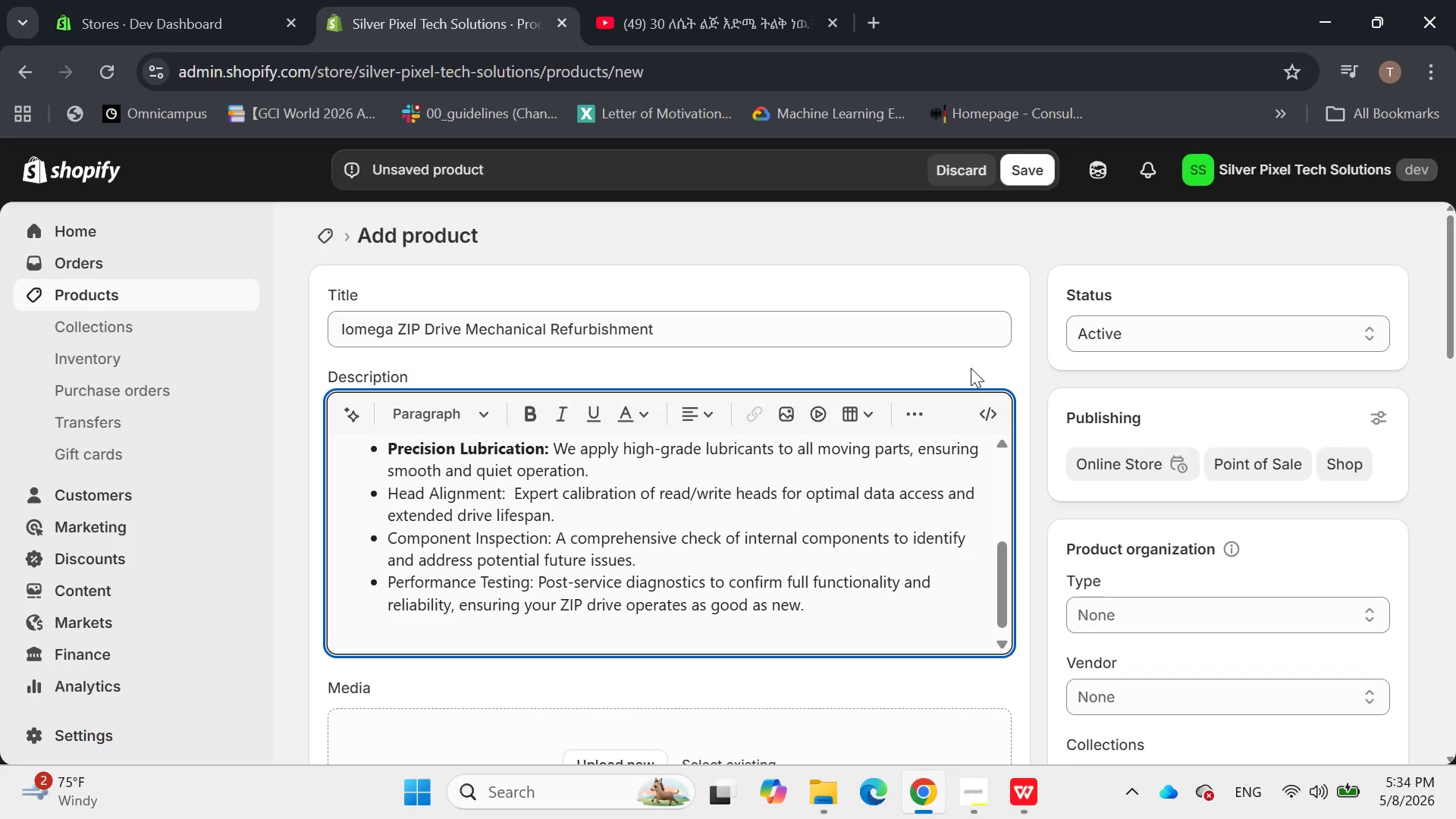 
type(Dont)
key(Backspace)
type('t let your aluablr )
key(Backspace)
key(Backspace)
type(e ZIP disks become )
 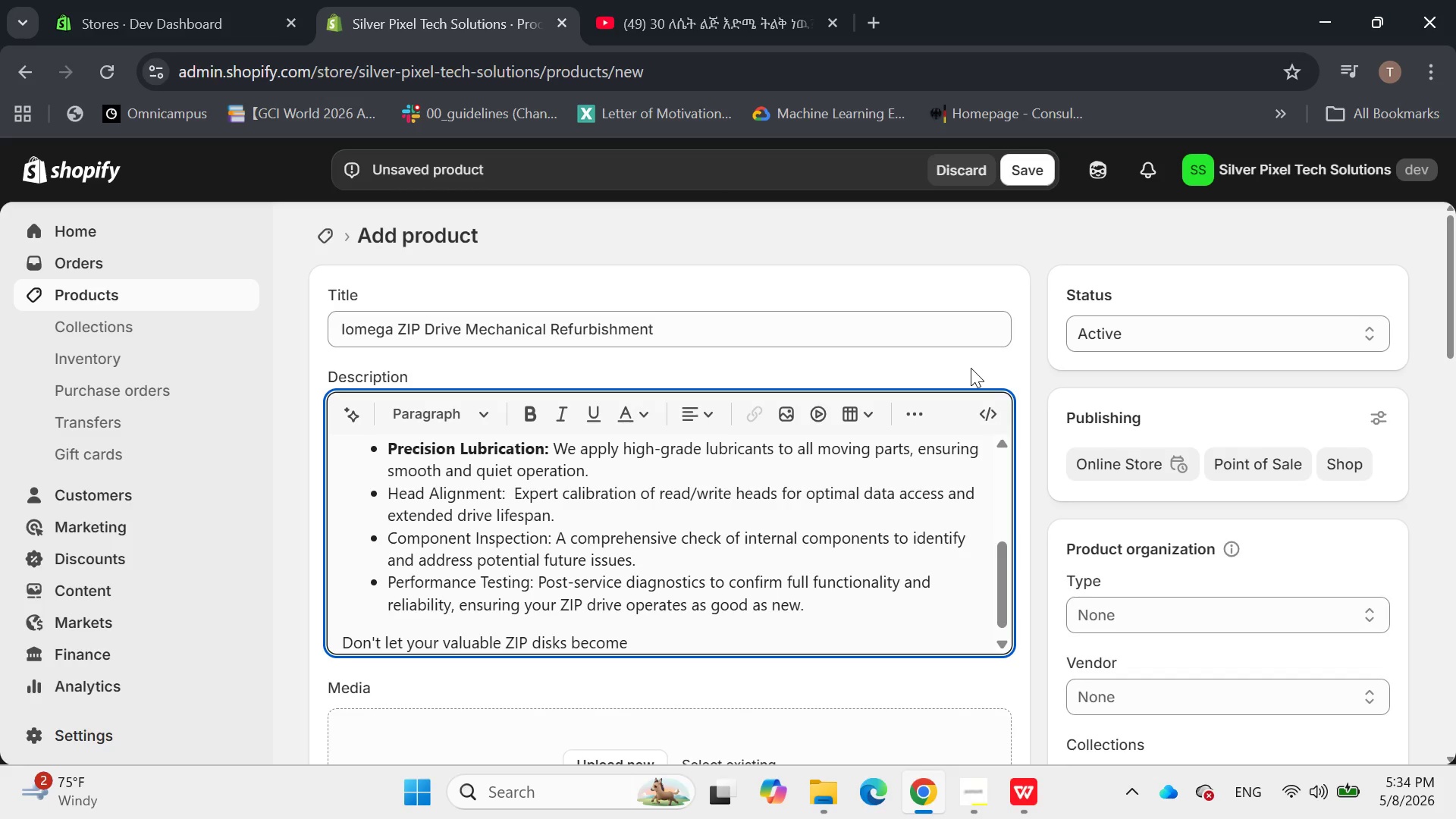 
hold_key(key=V, duration=0.31)
 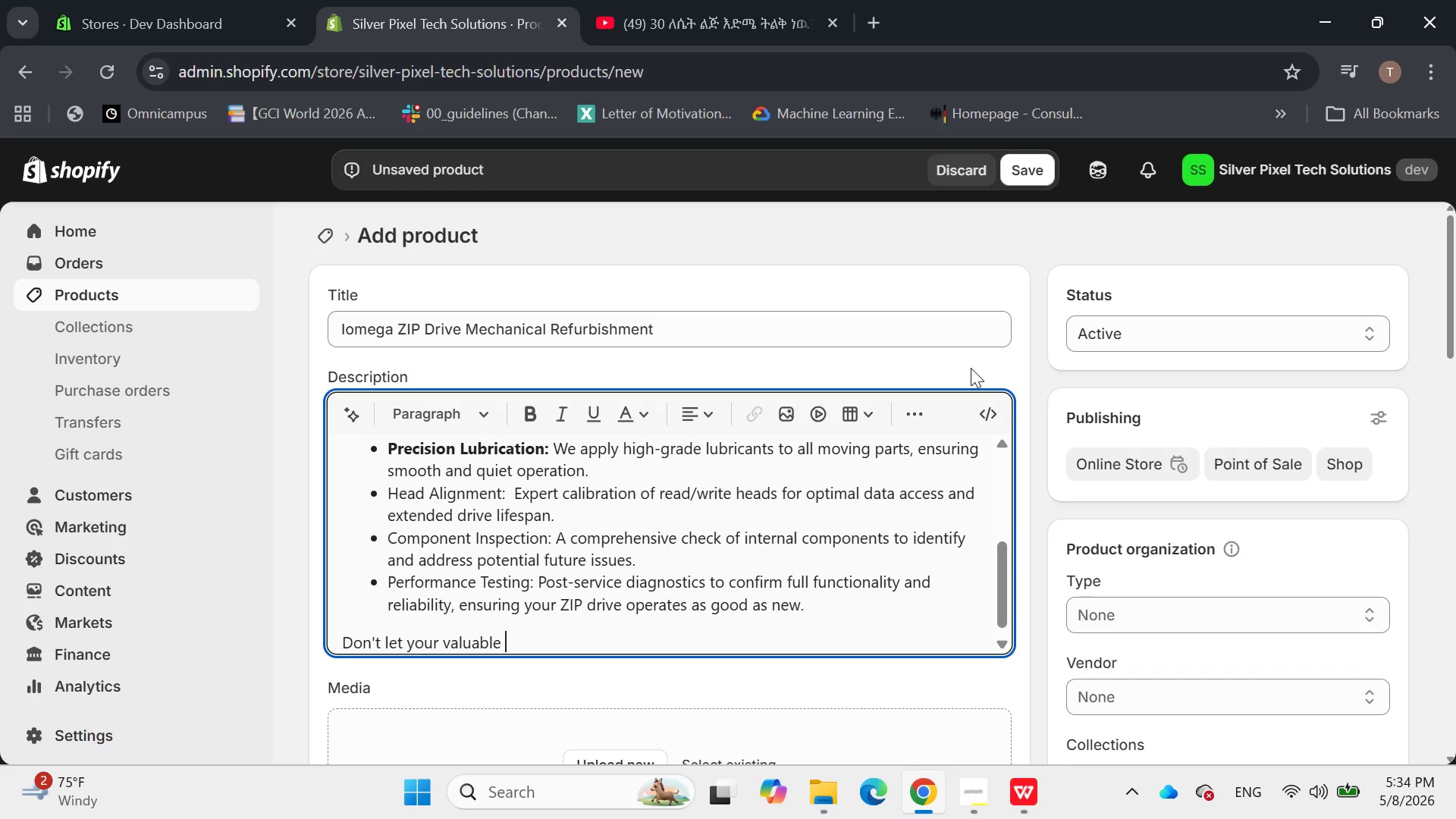 
type(in a)
key(Backspace)
key(Backspace)
type(accessible ue to failing hardware. Our speialied service provides the care and expertise needed to maintain these w)
key(Backspace)
type(unique egacy)
key(Backspace)
key(Backspace)
type(y devices.)
 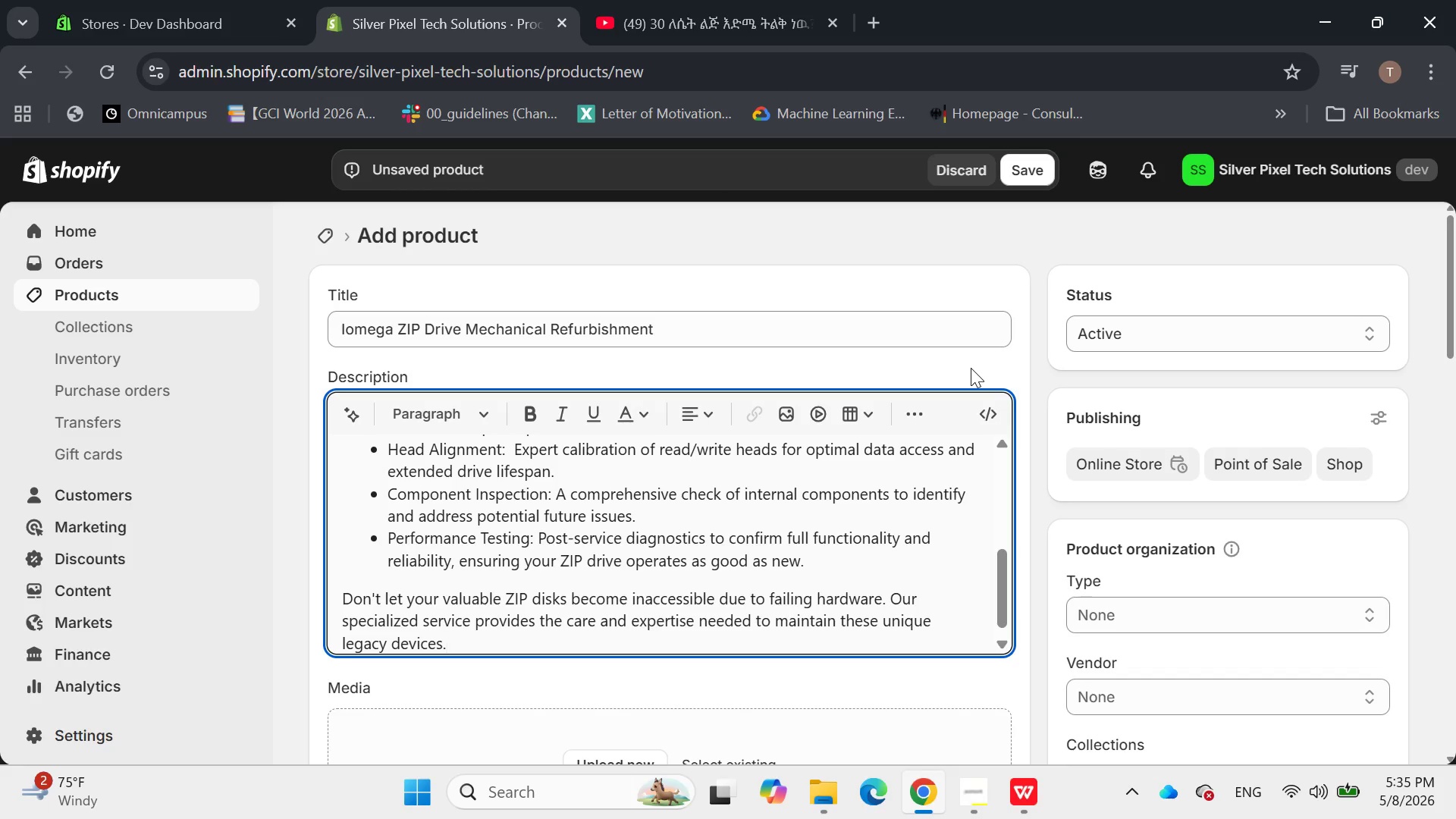 
hold_key(key=Z, duration=0.36)
 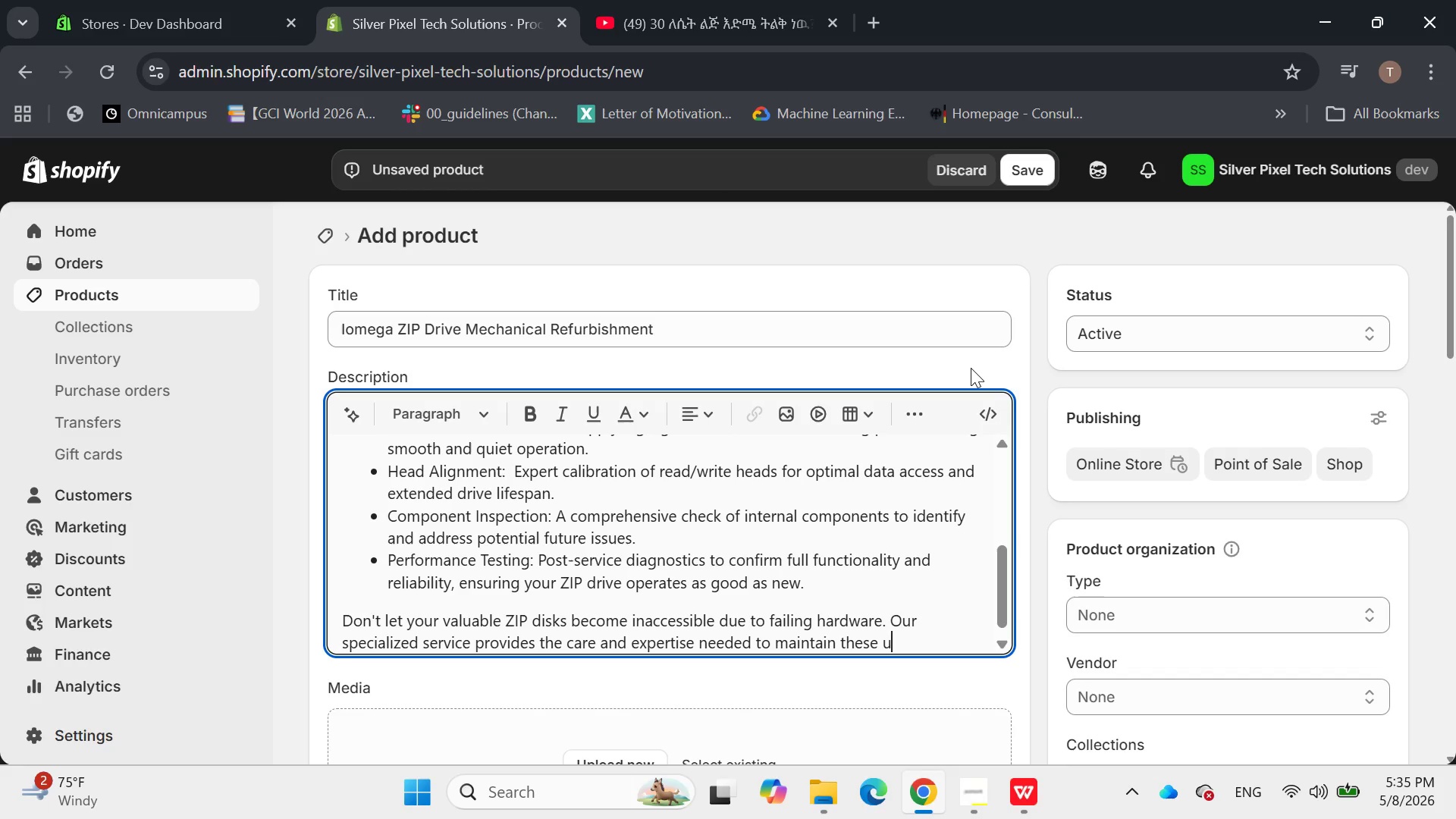 
wait(5.53)
 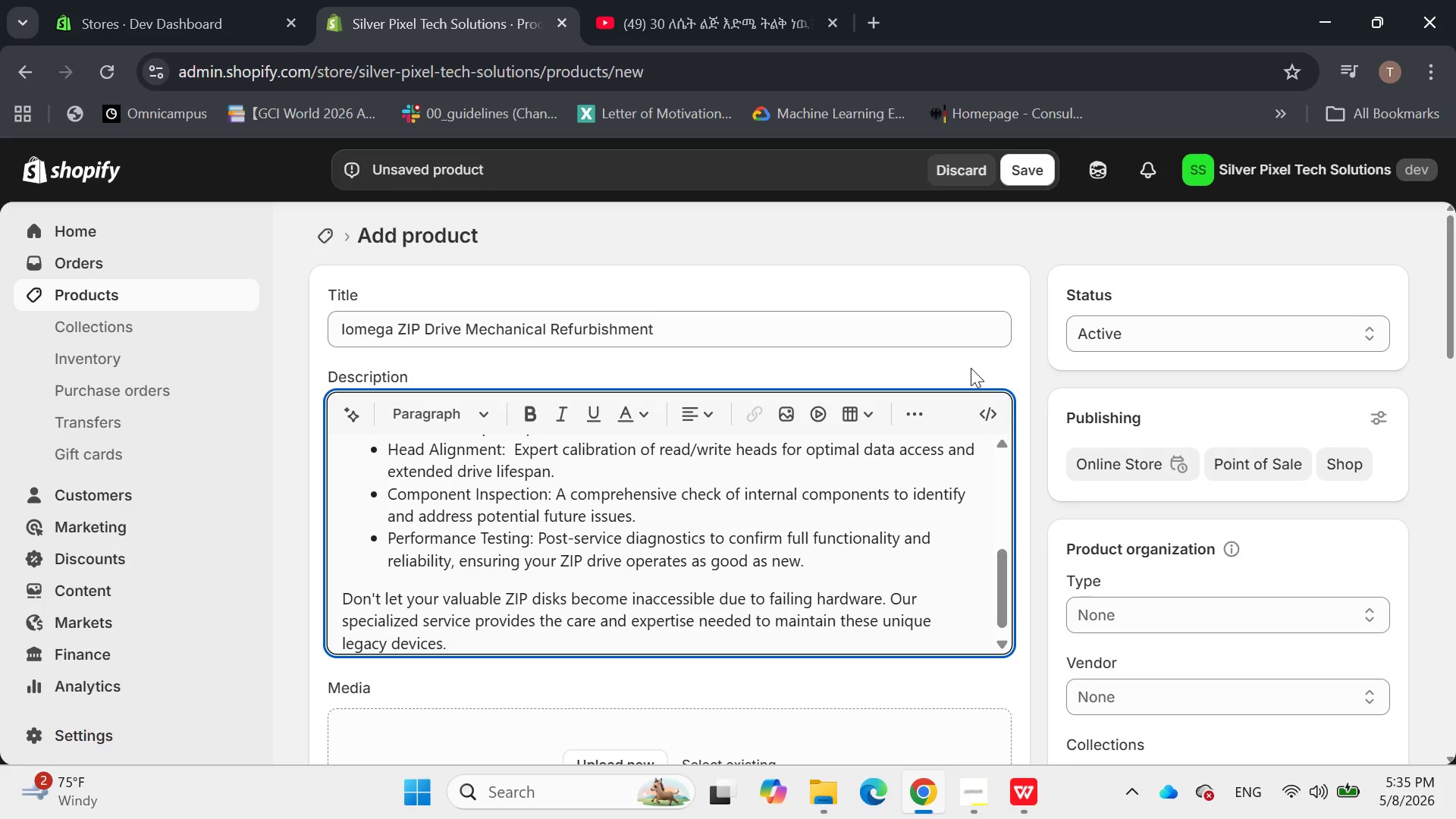 
left_click([629, 610])
 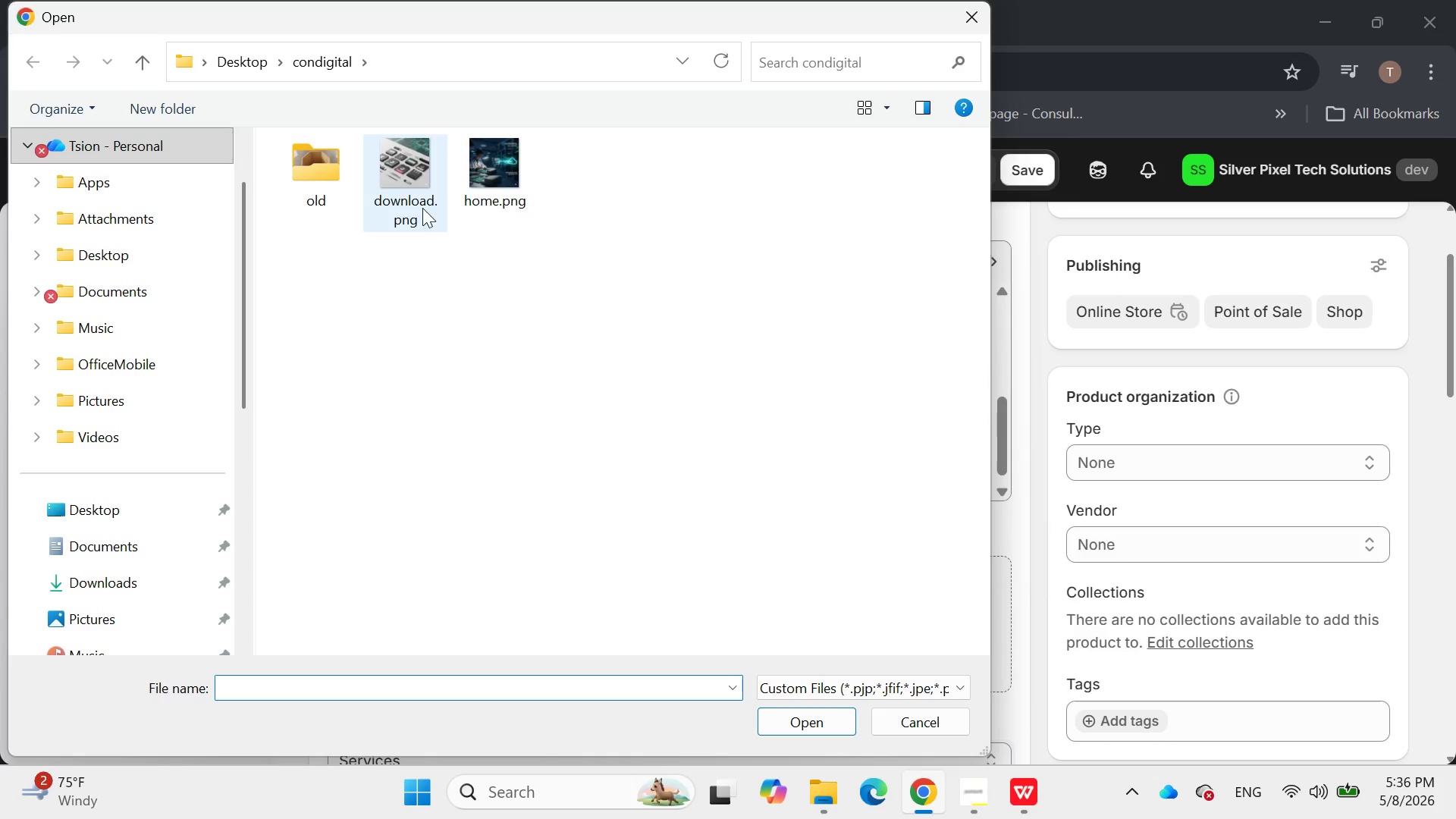 
double_click([396, 195])
 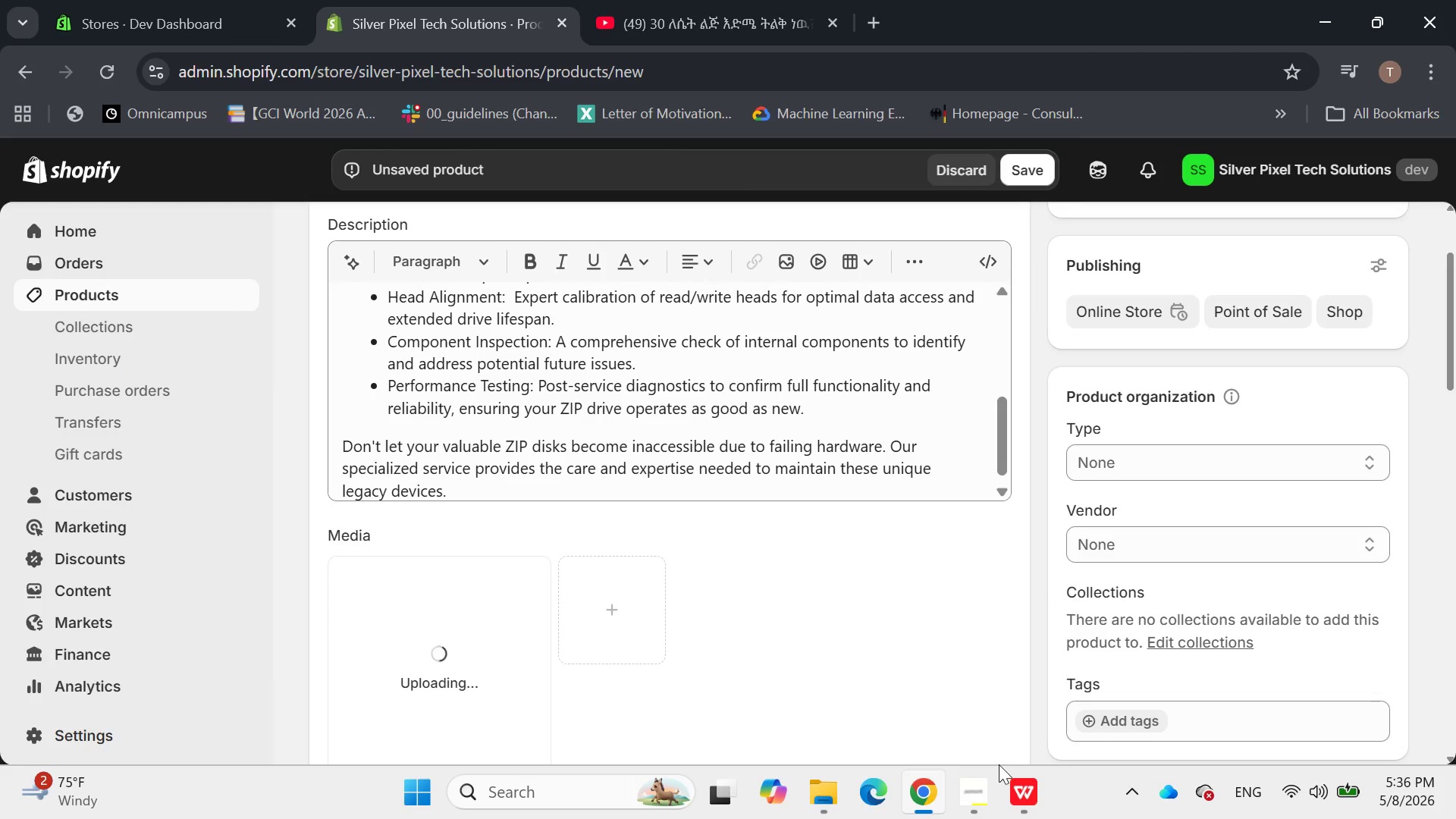 
left_click([982, 789])